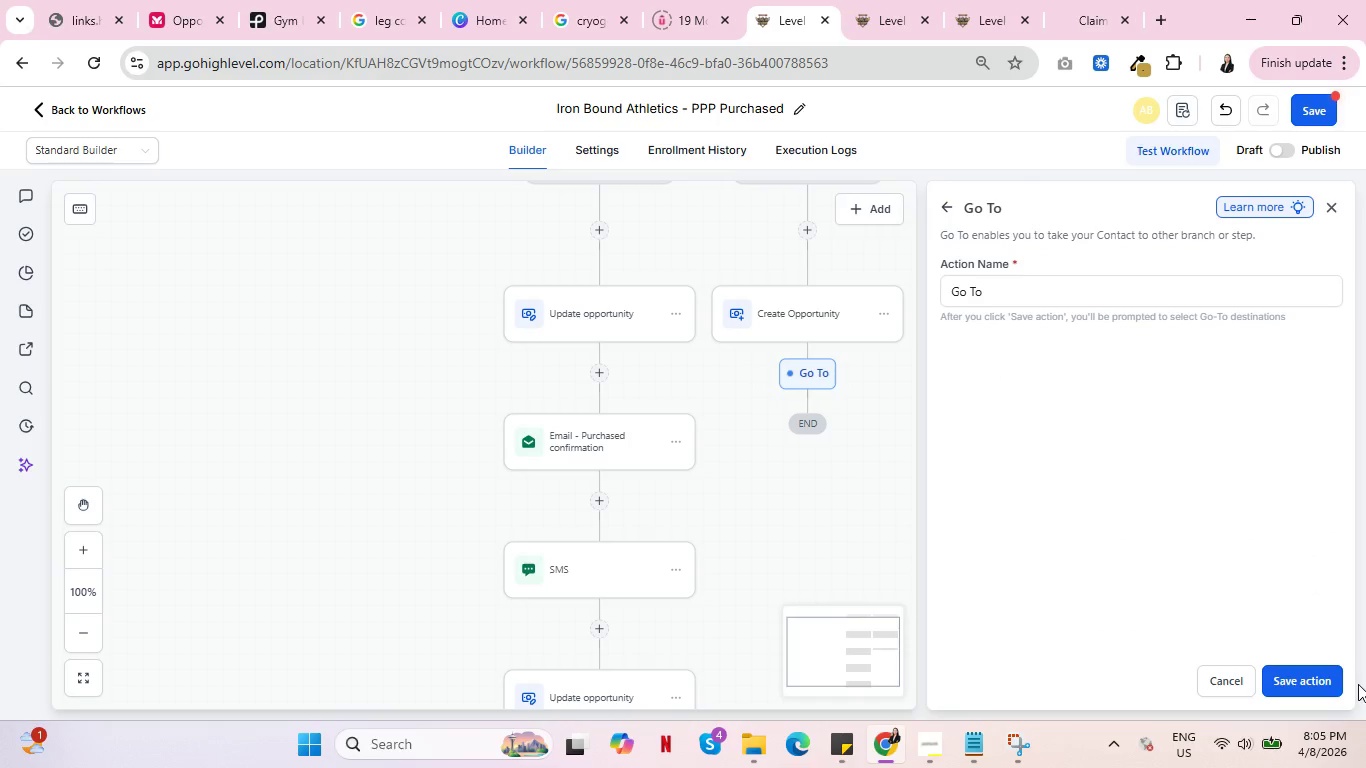 
left_click([1310, 678])
 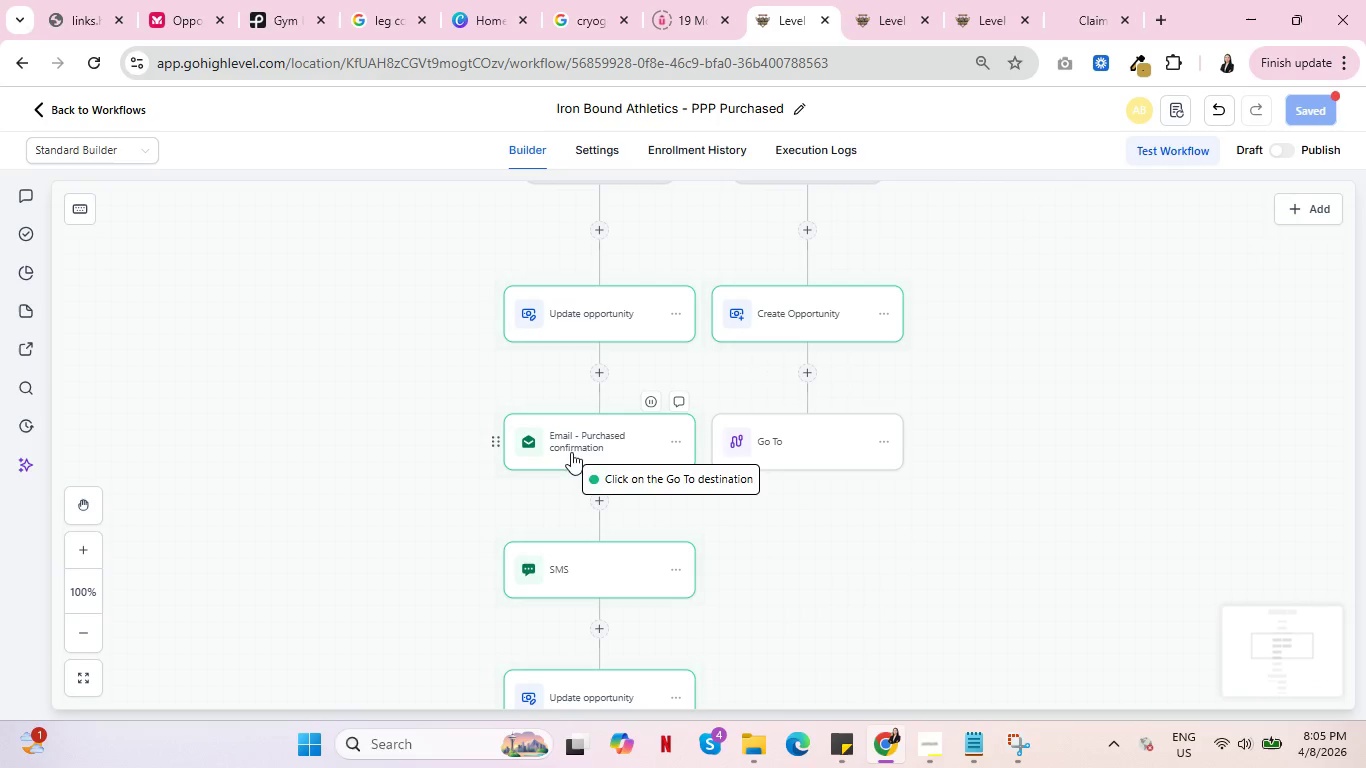 
left_click([575, 441])
 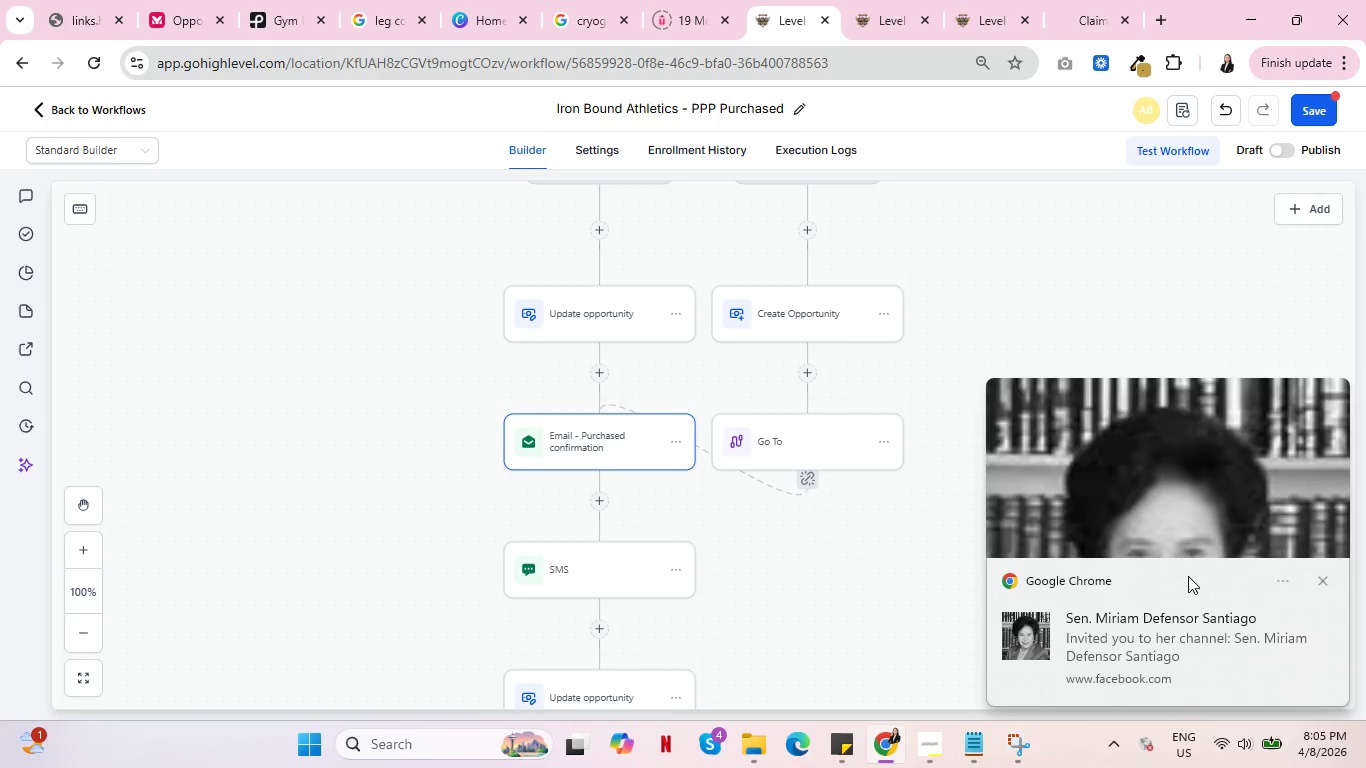 
left_click([1326, 576])
 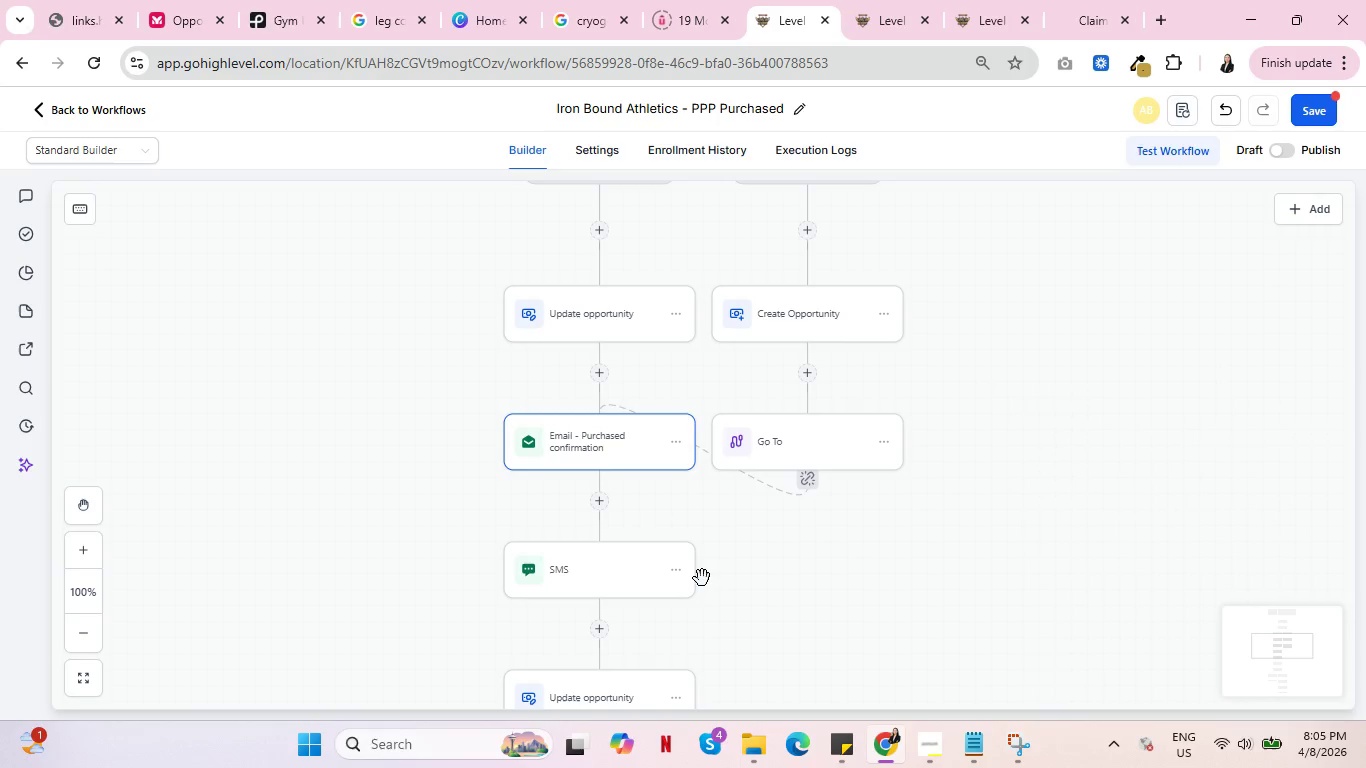 
scroll: coordinate [704, 572], scroll_direction: down, amount: 4.0
 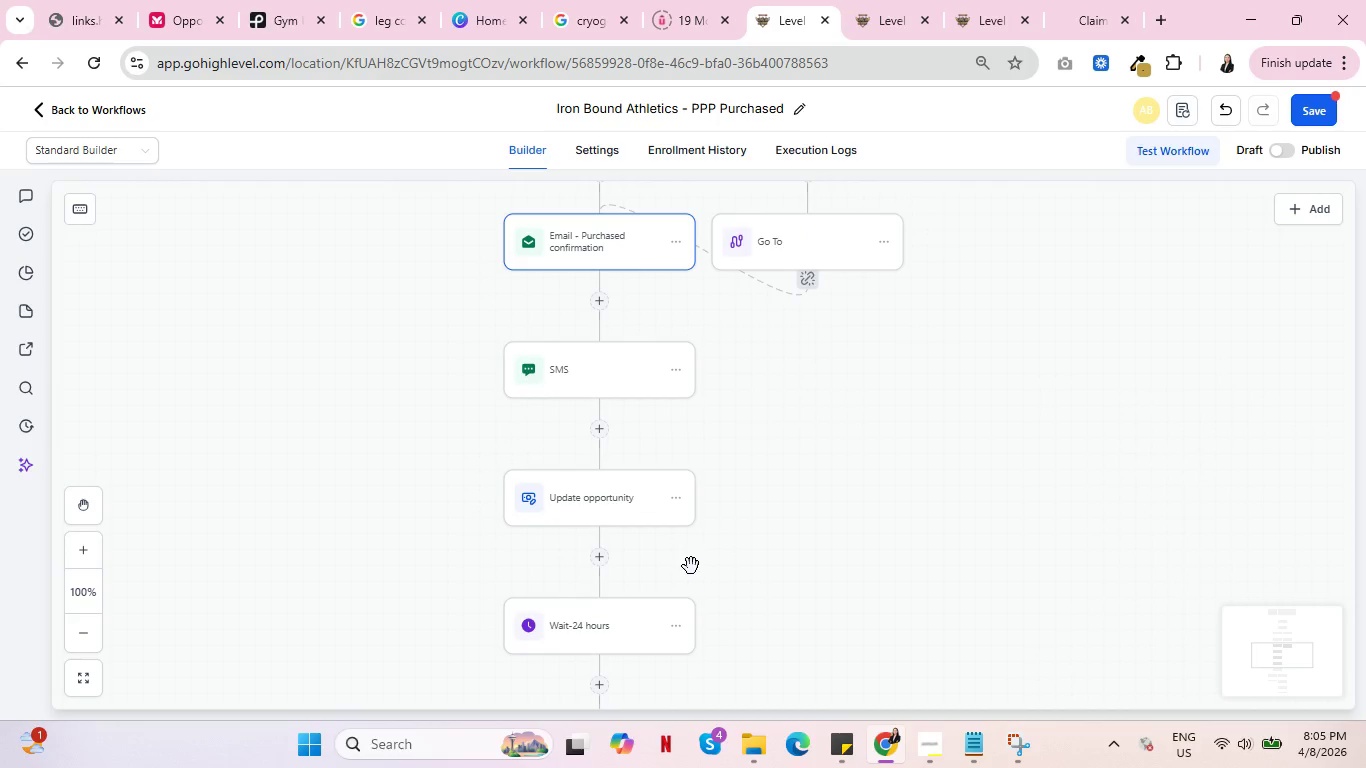 
wait(5.19)
 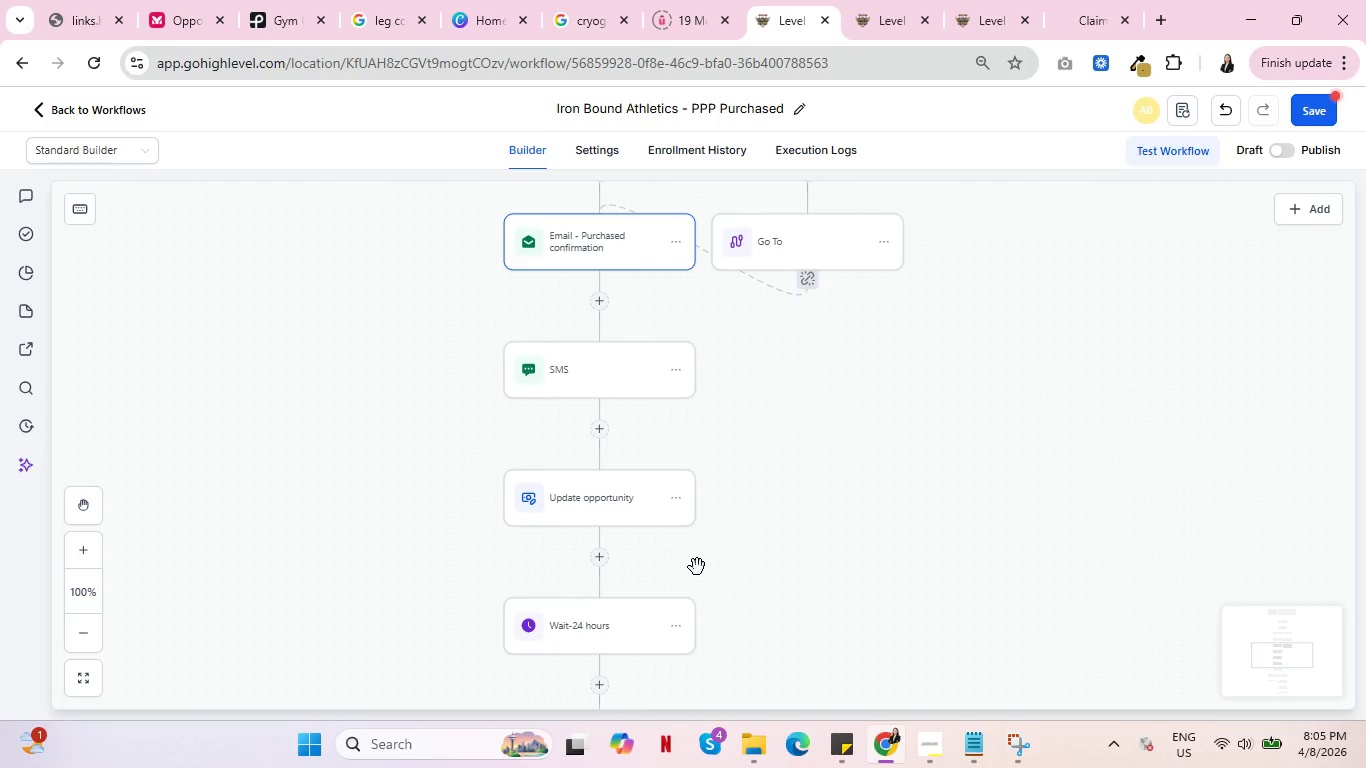 
left_click([622, 517])
 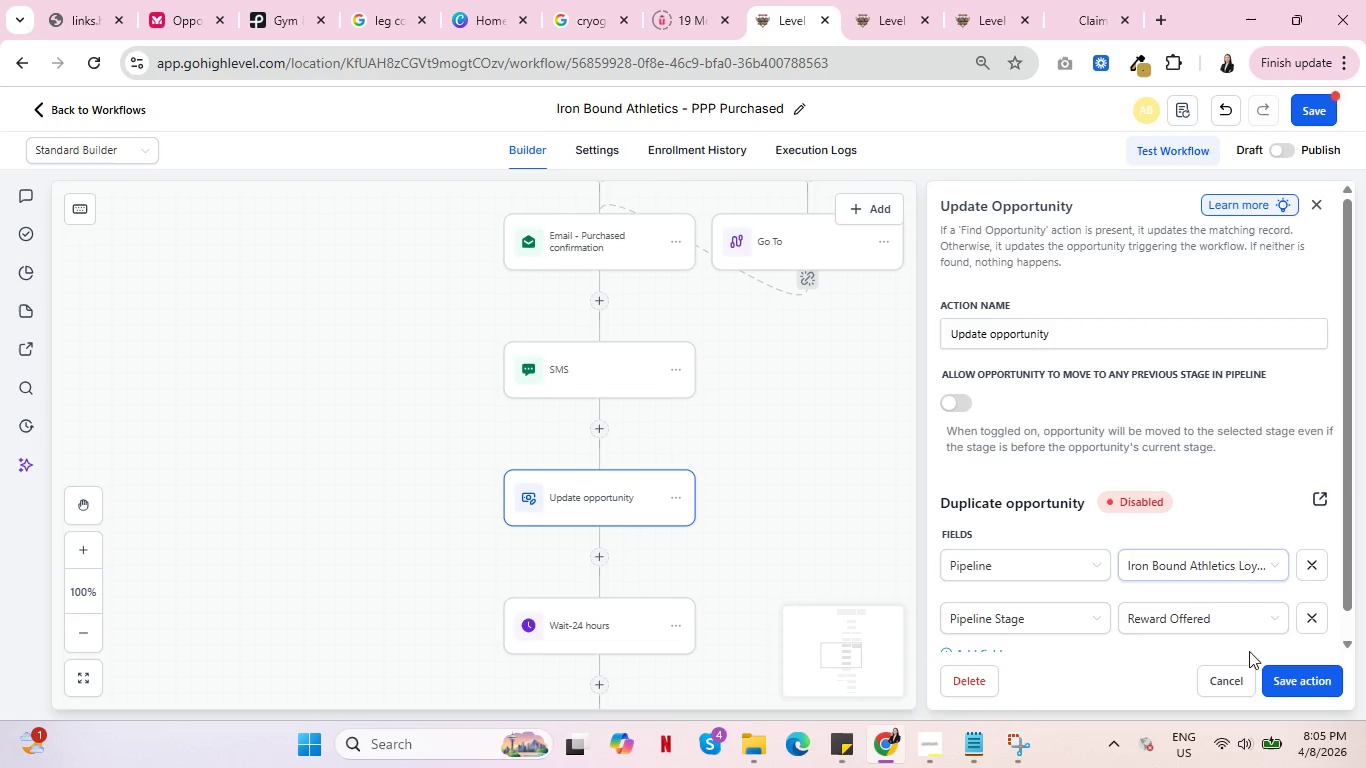 
left_click([1224, 678])
 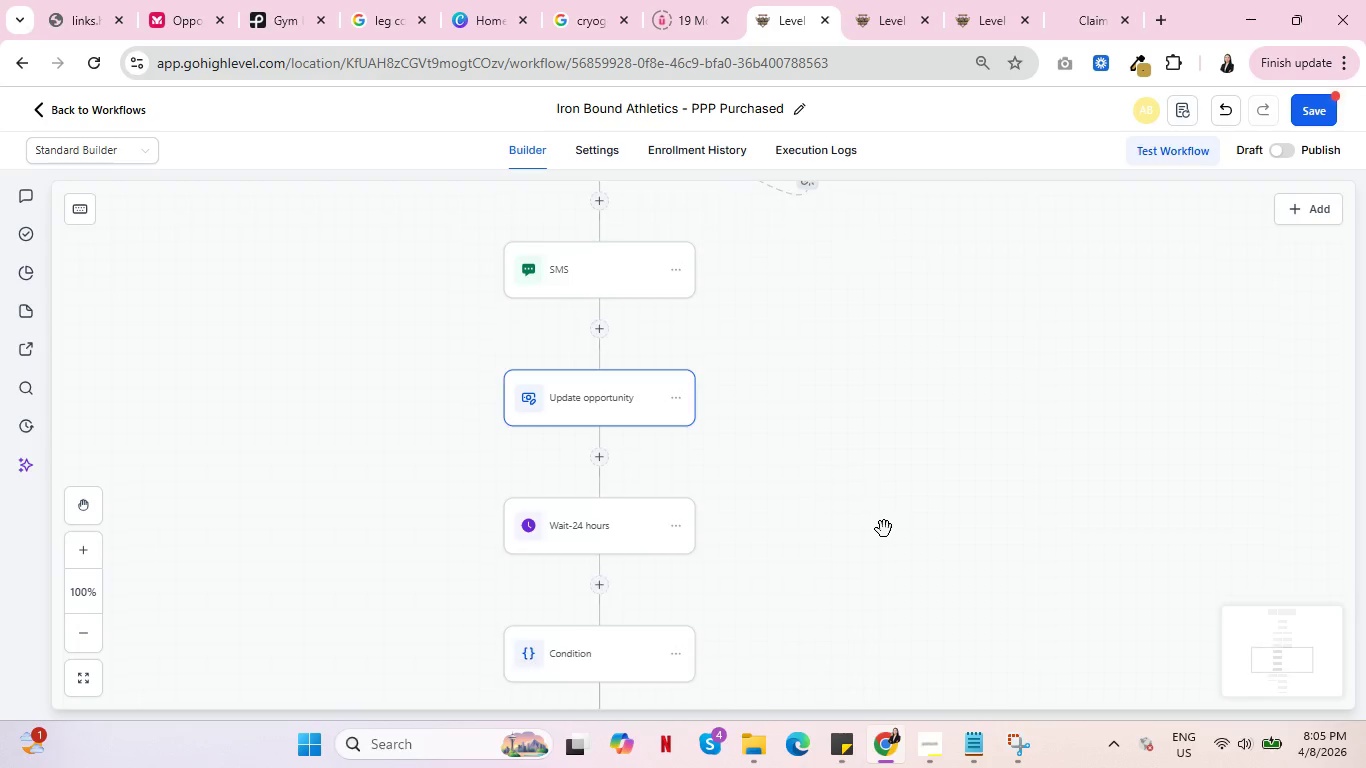 
scroll: coordinate [848, 535], scroll_direction: down, amount: 8.0
 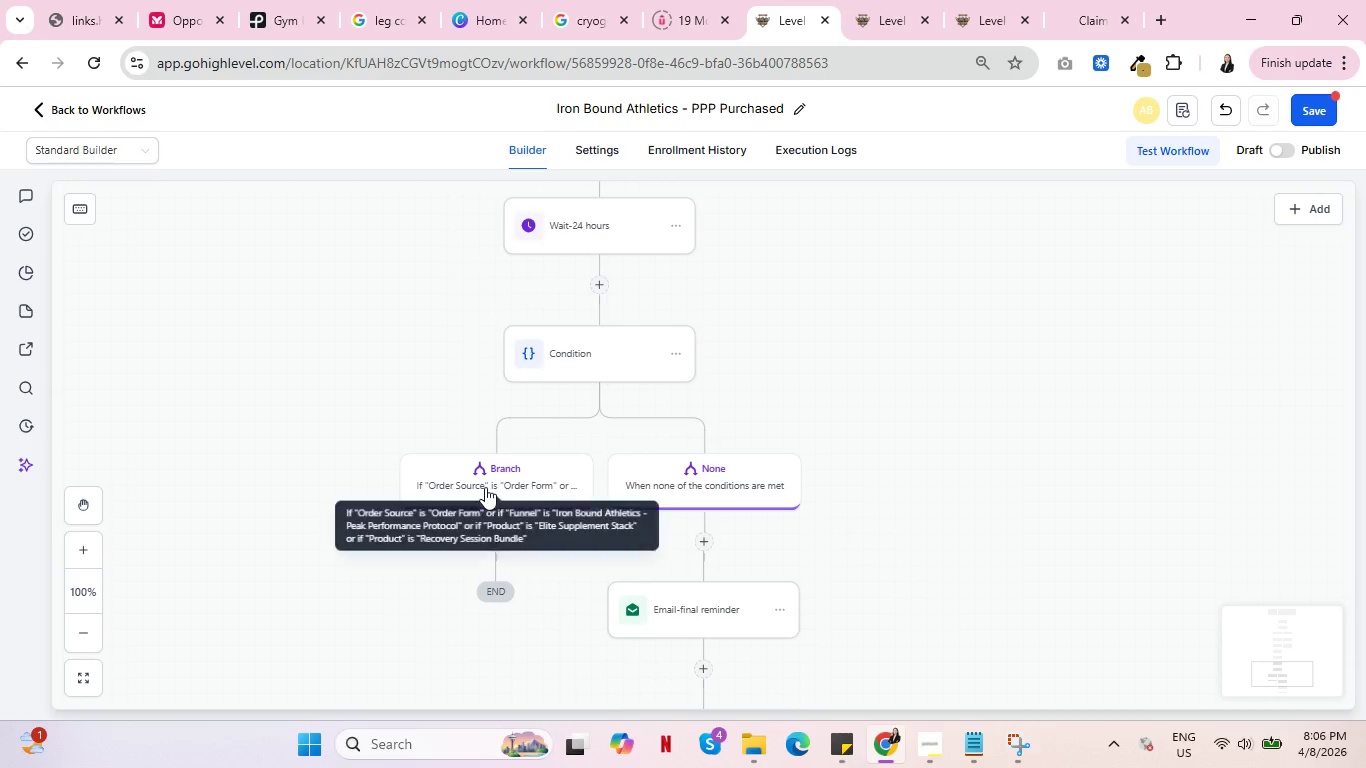 
left_click([485, 487])
 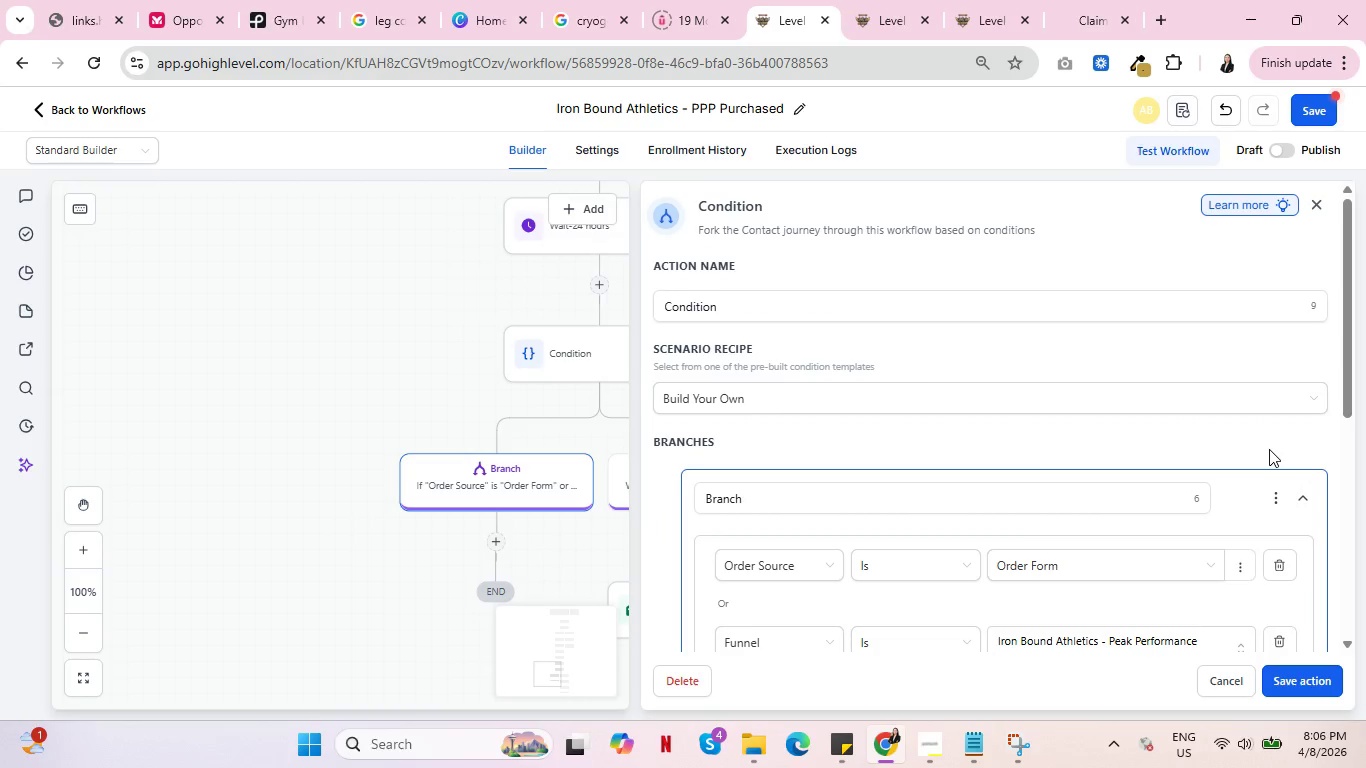 
wait(5.58)
 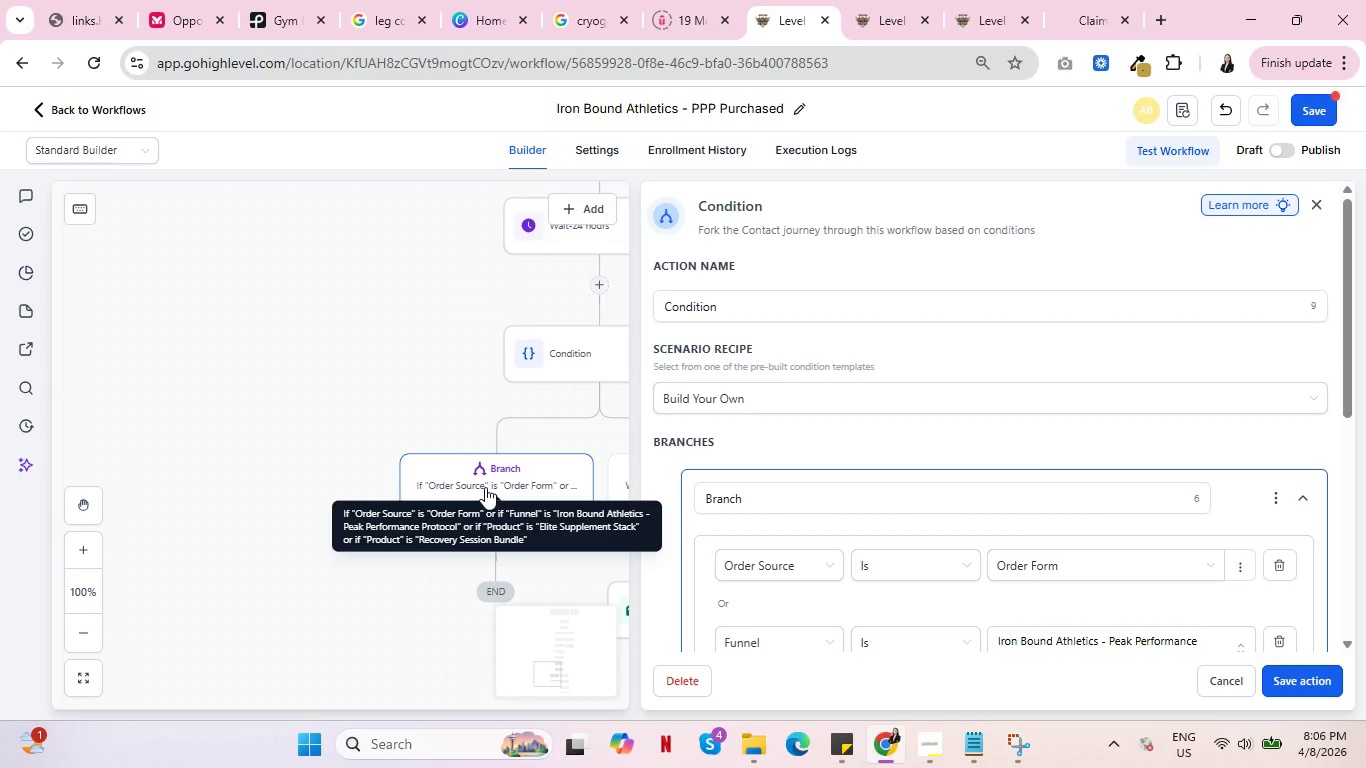 
scroll: coordinate [939, 601], scroll_direction: down, amount: 4.0
 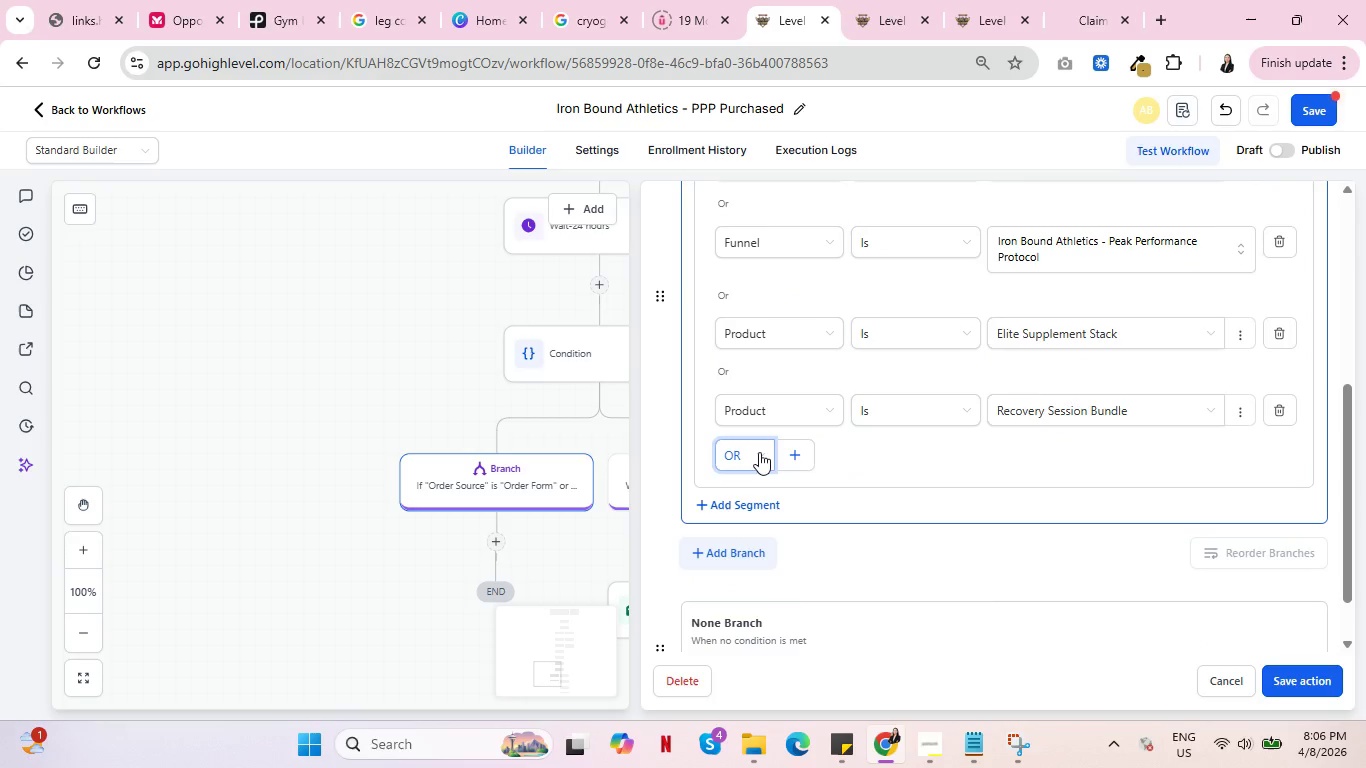 
left_click([759, 452])
 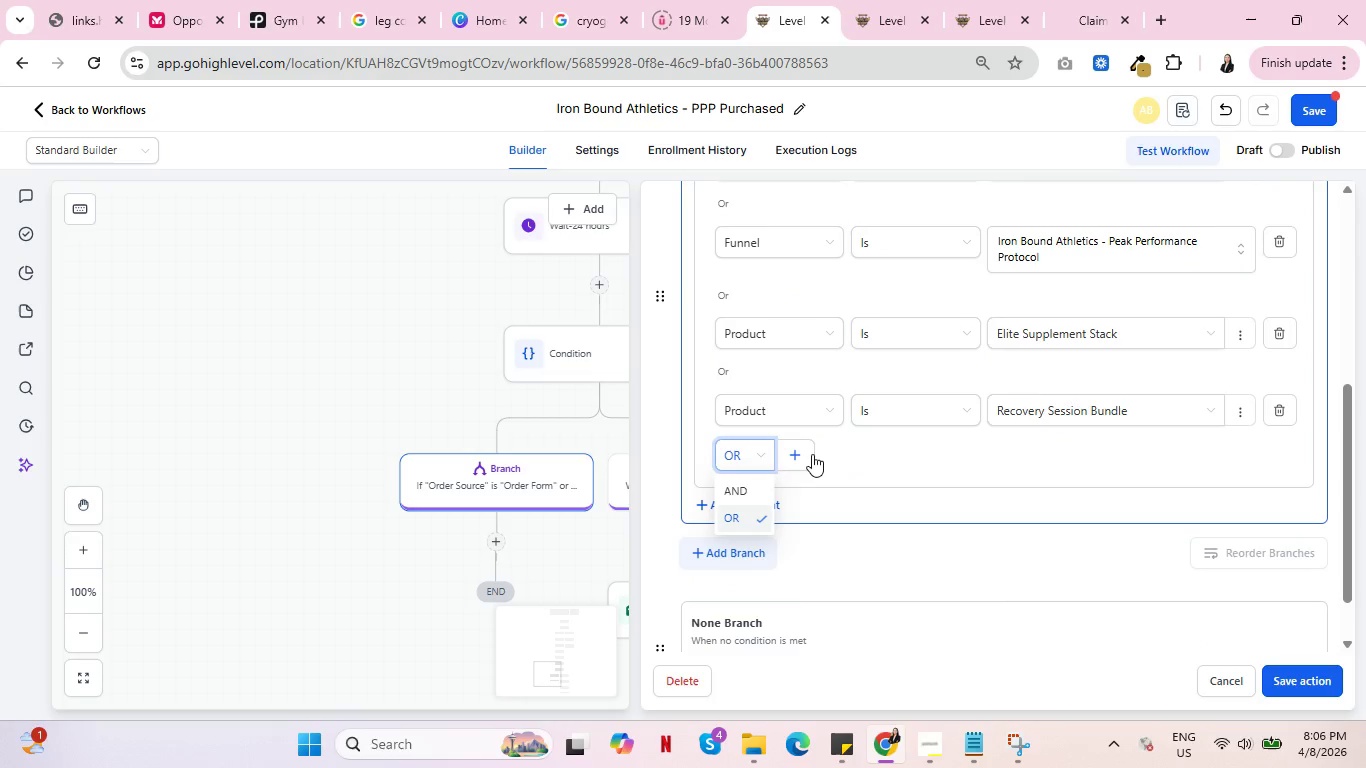 
mouse_move([813, 480])
 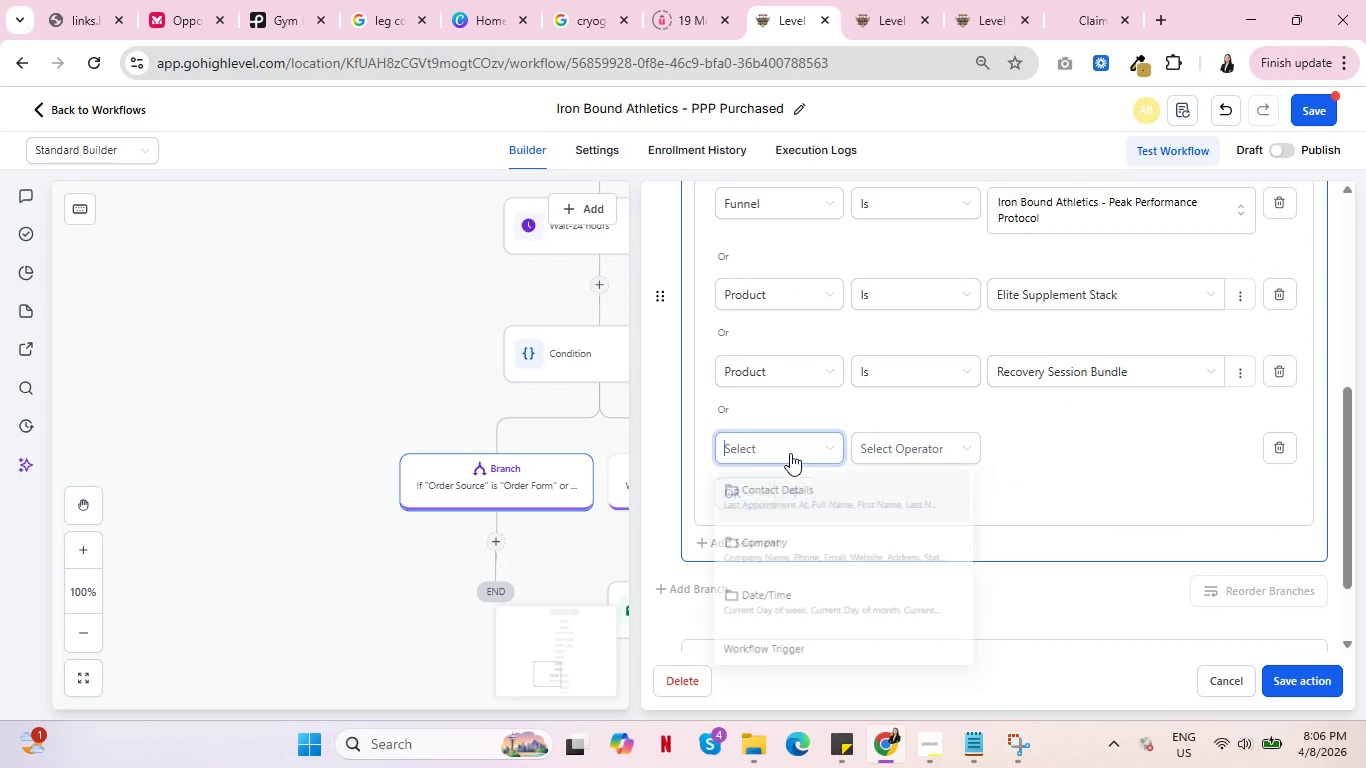 
left_click([790, 453])
 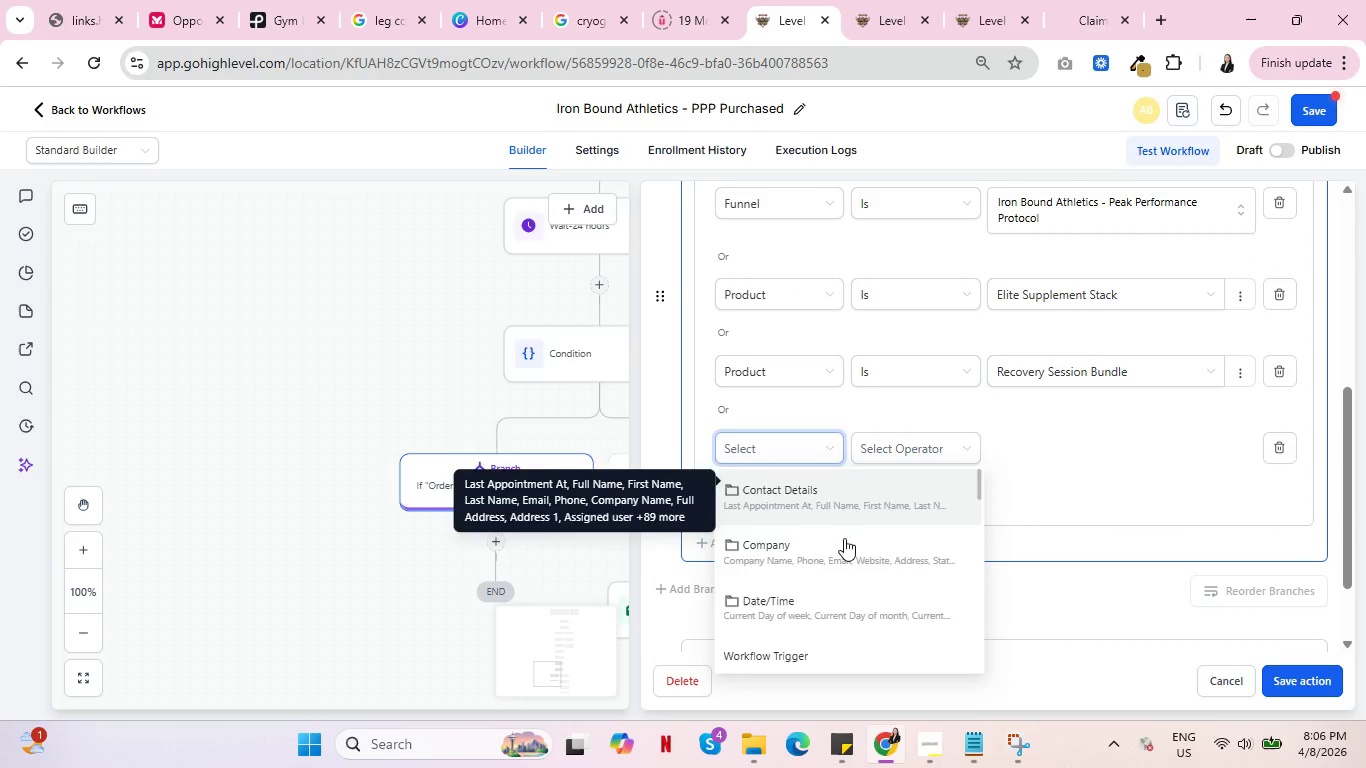 
scroll: coordinate [850, 550], scroll_direction: down, amount: 3.0
 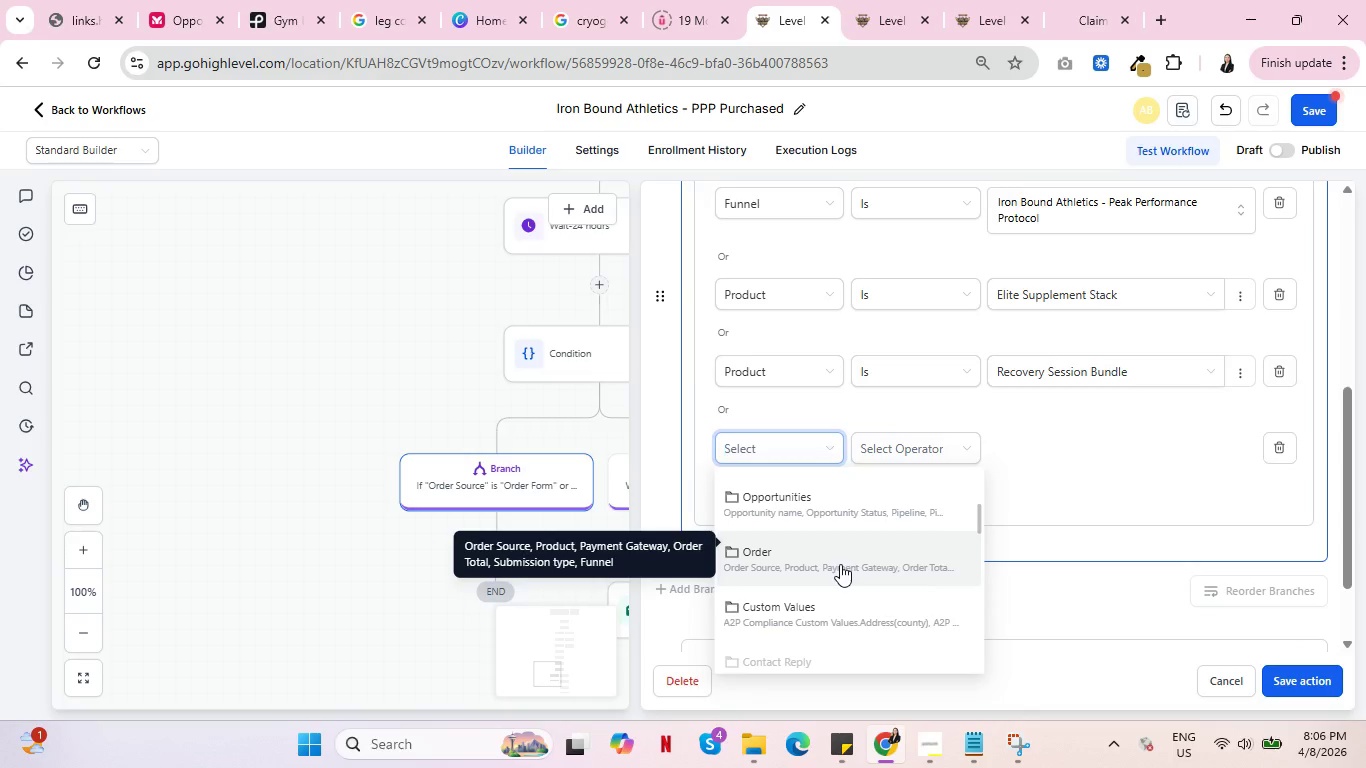 
left_click([850, 513])
 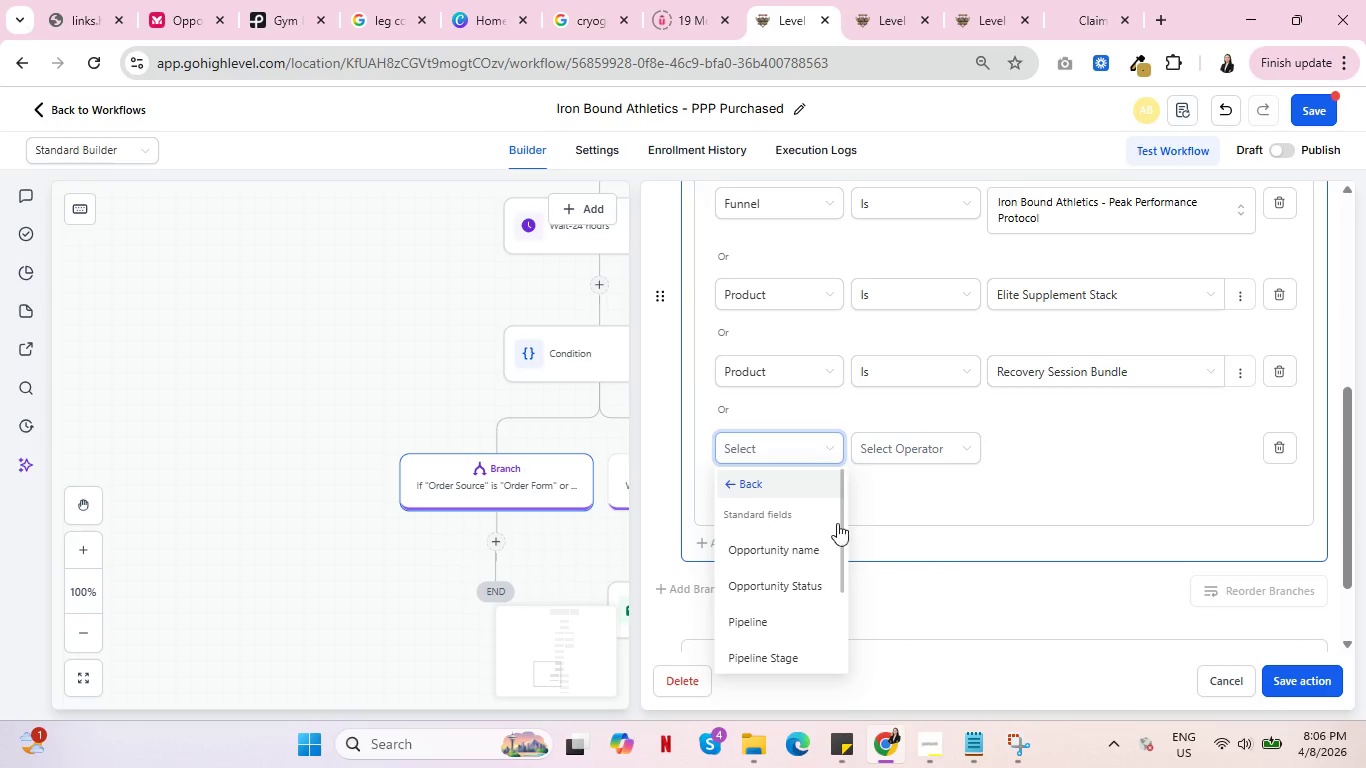 
scroll: coordinate [798, 563], scroll_direction: down, amount: 2.0
 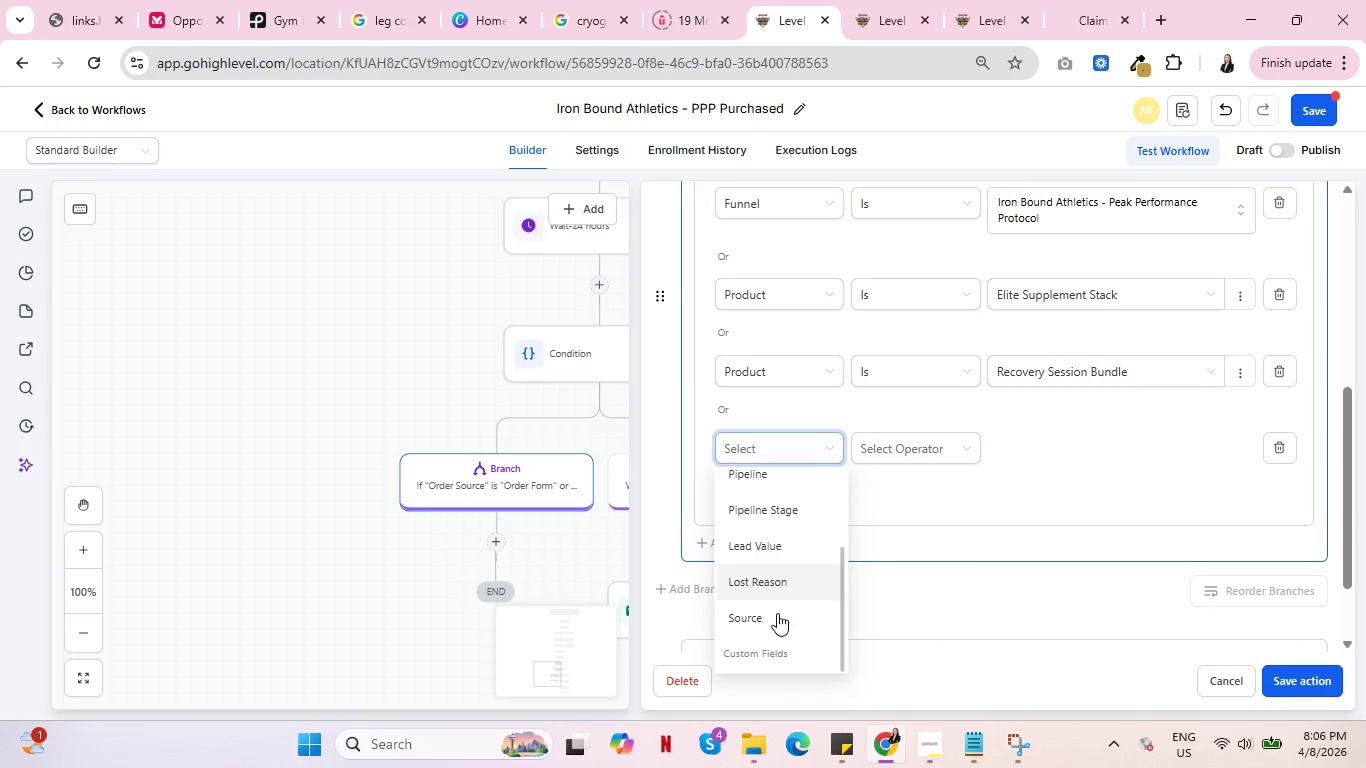 
scroll: coordinate [770, 603], scroll_direction: up, amount: 2.0
 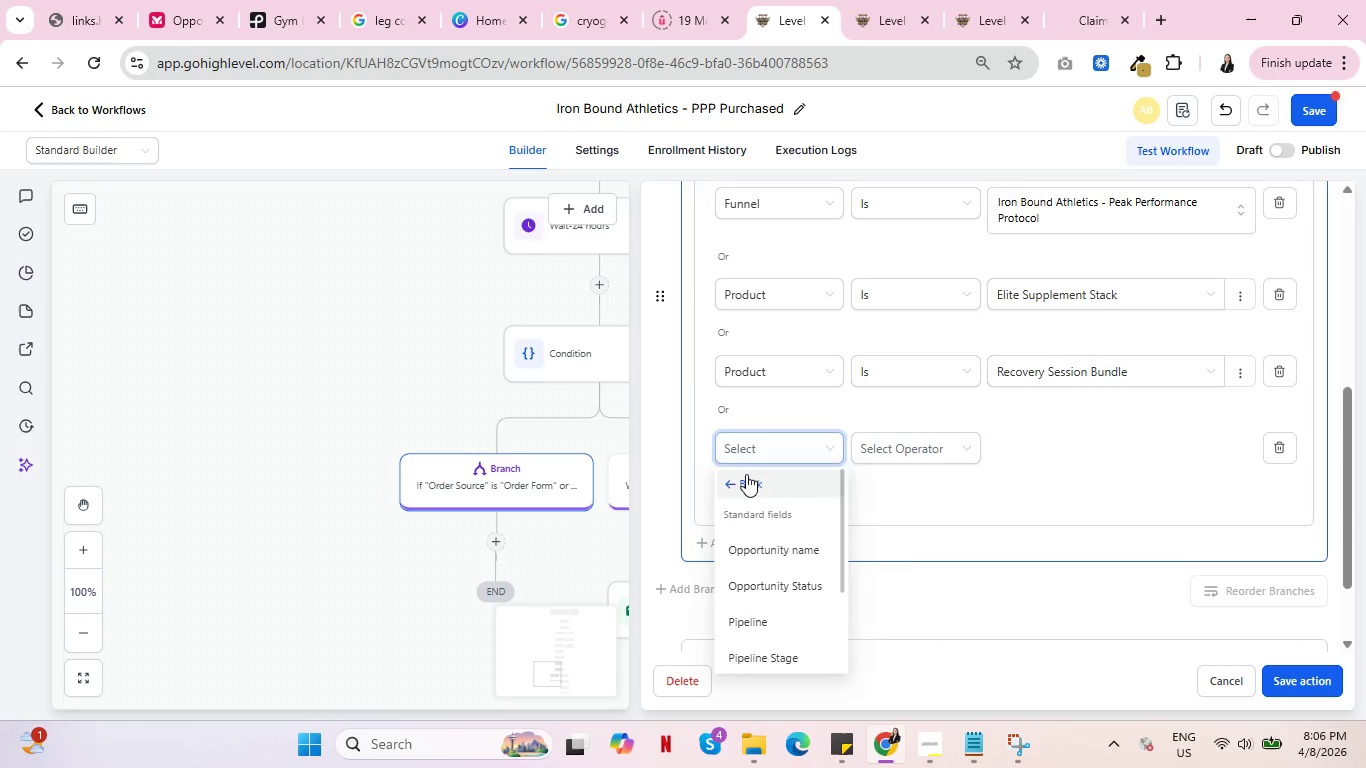 
left_click([746, 474])
 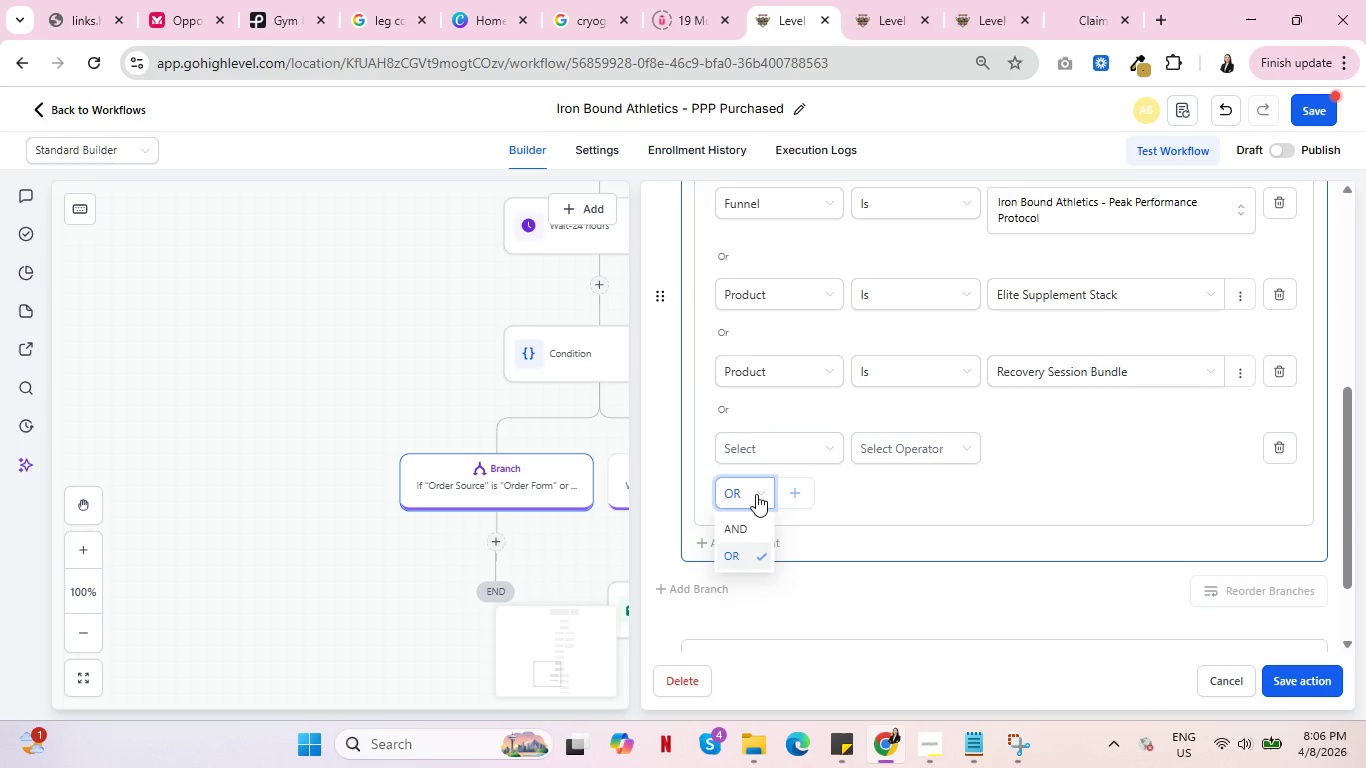 
double_click([756, 495])
 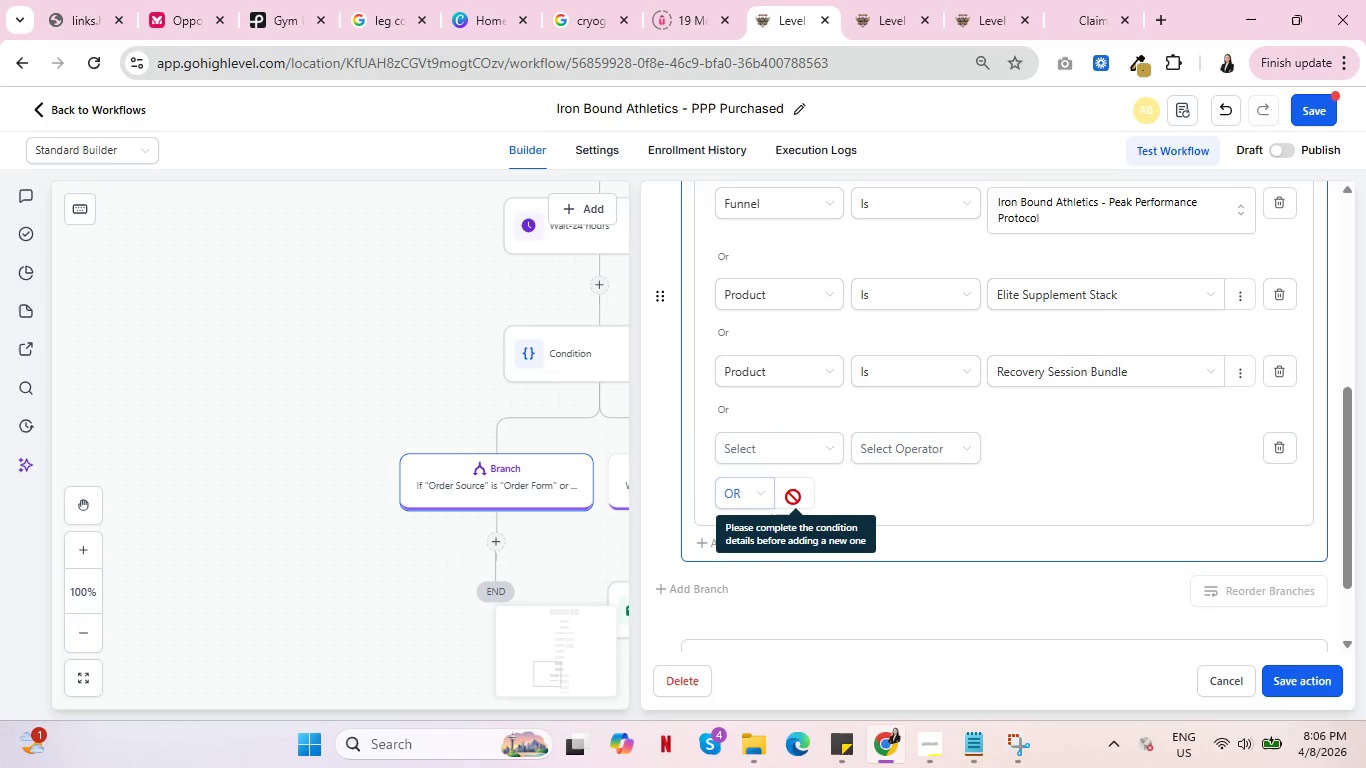 
triple_click([793, 497])
 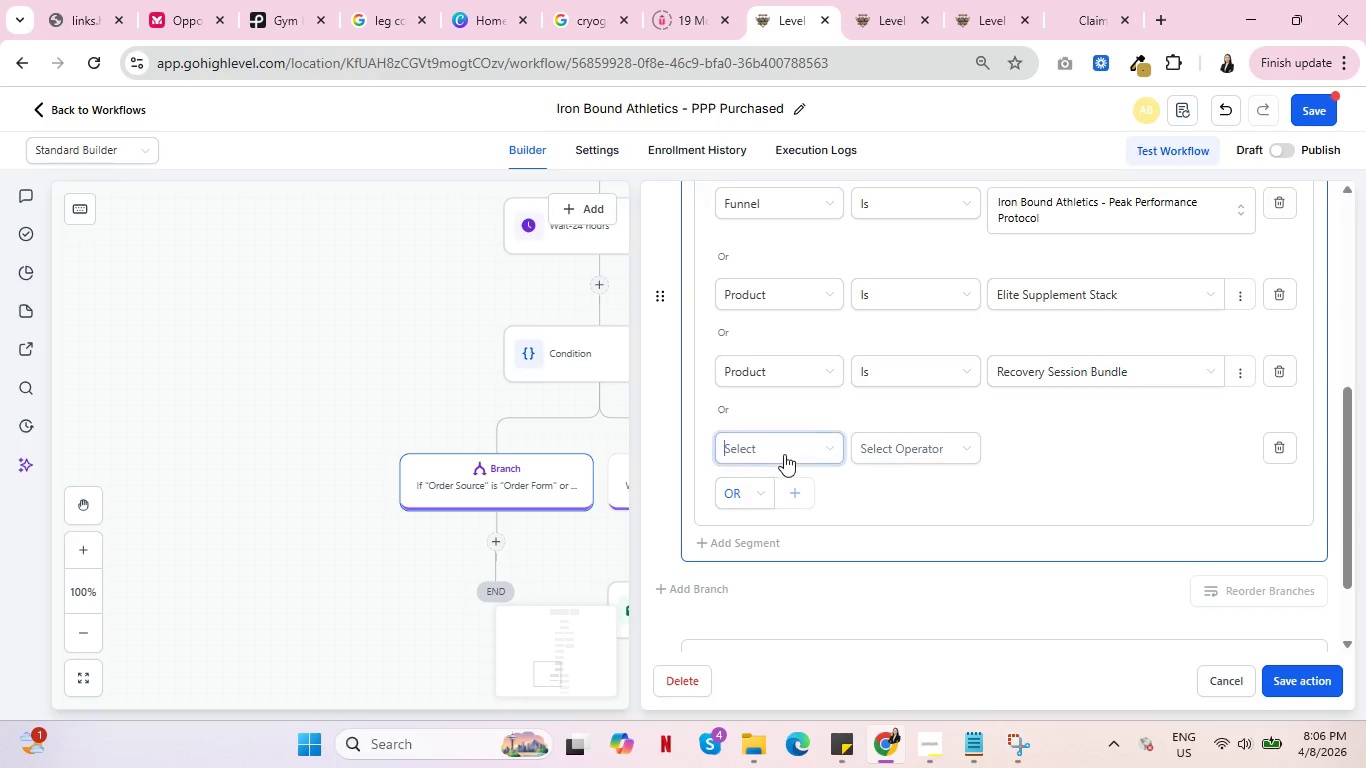 
left_click([784, 454])
 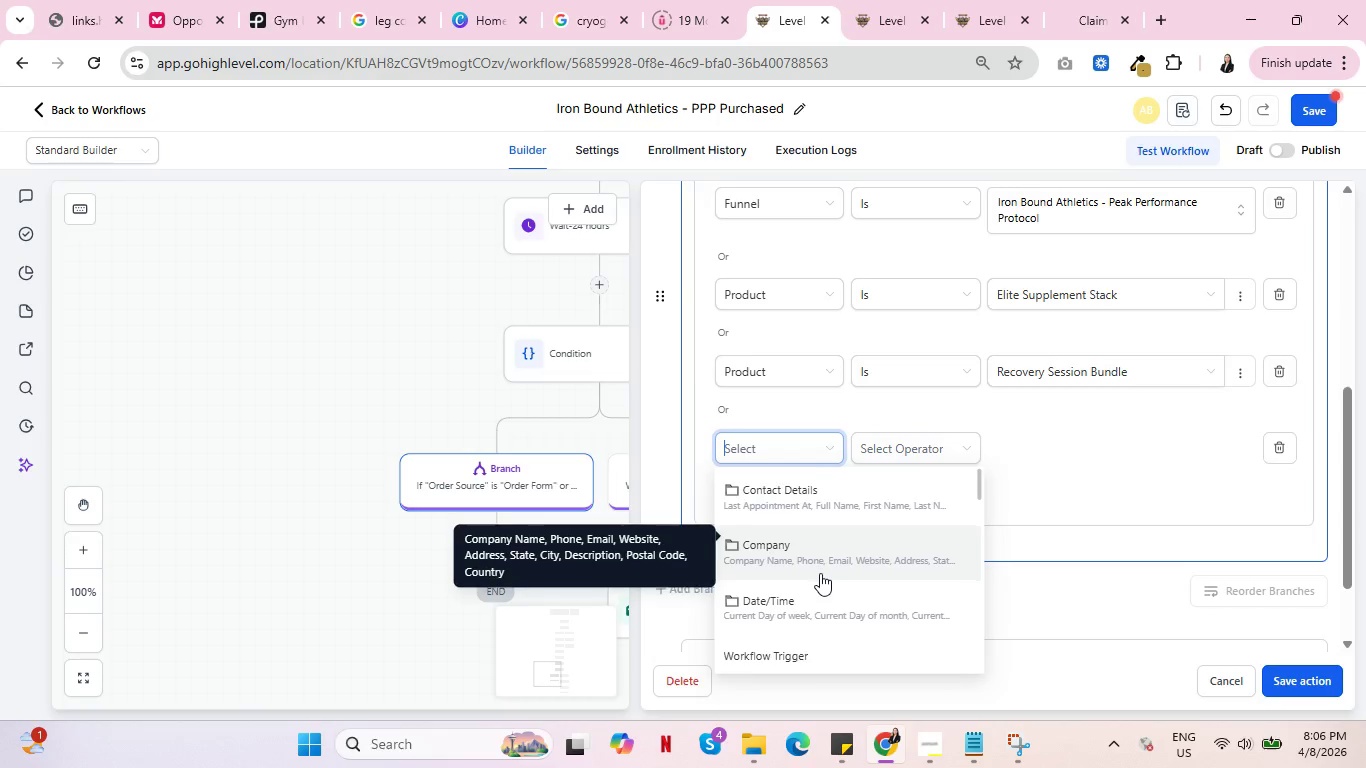 
scroll: coordinate [820, 573], scroll_direction: down, amount: 2.0
 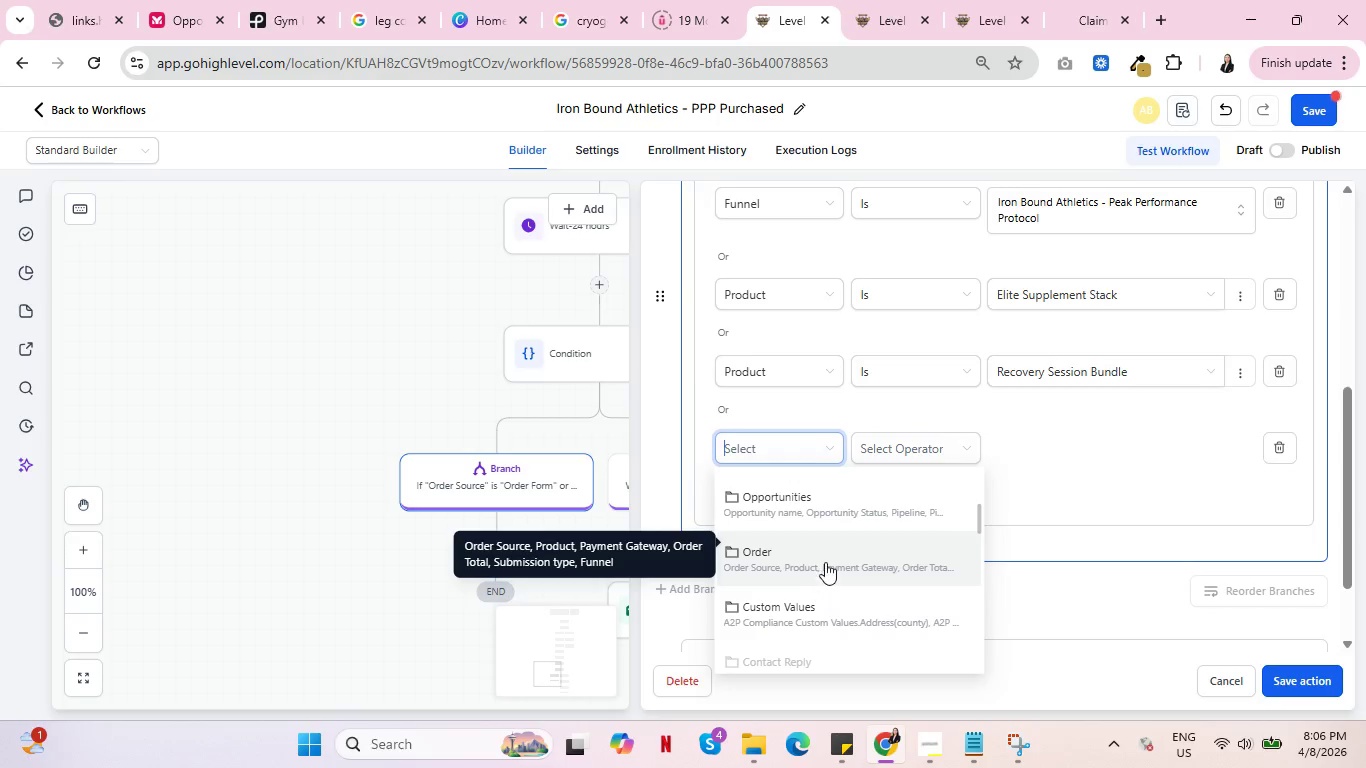 
left_click([825, 562])
 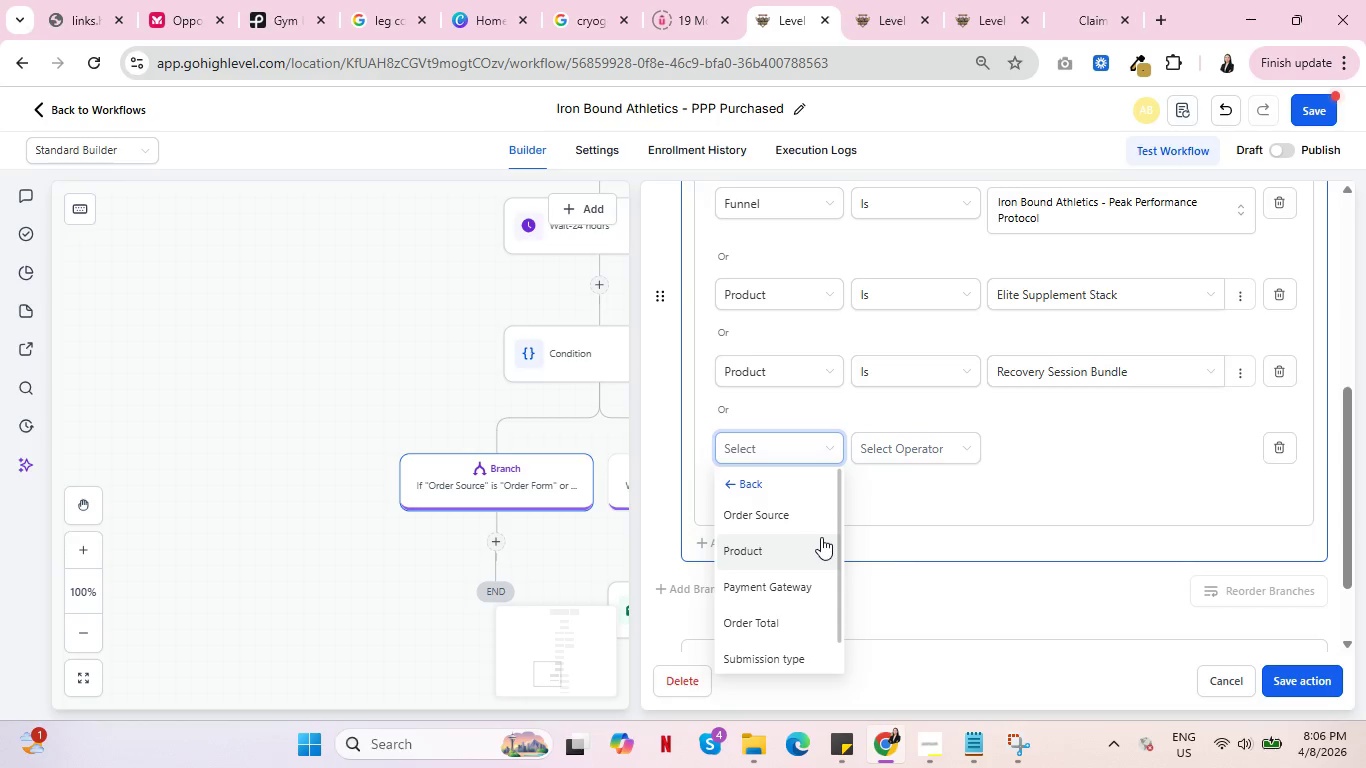 
wait(13.94)
 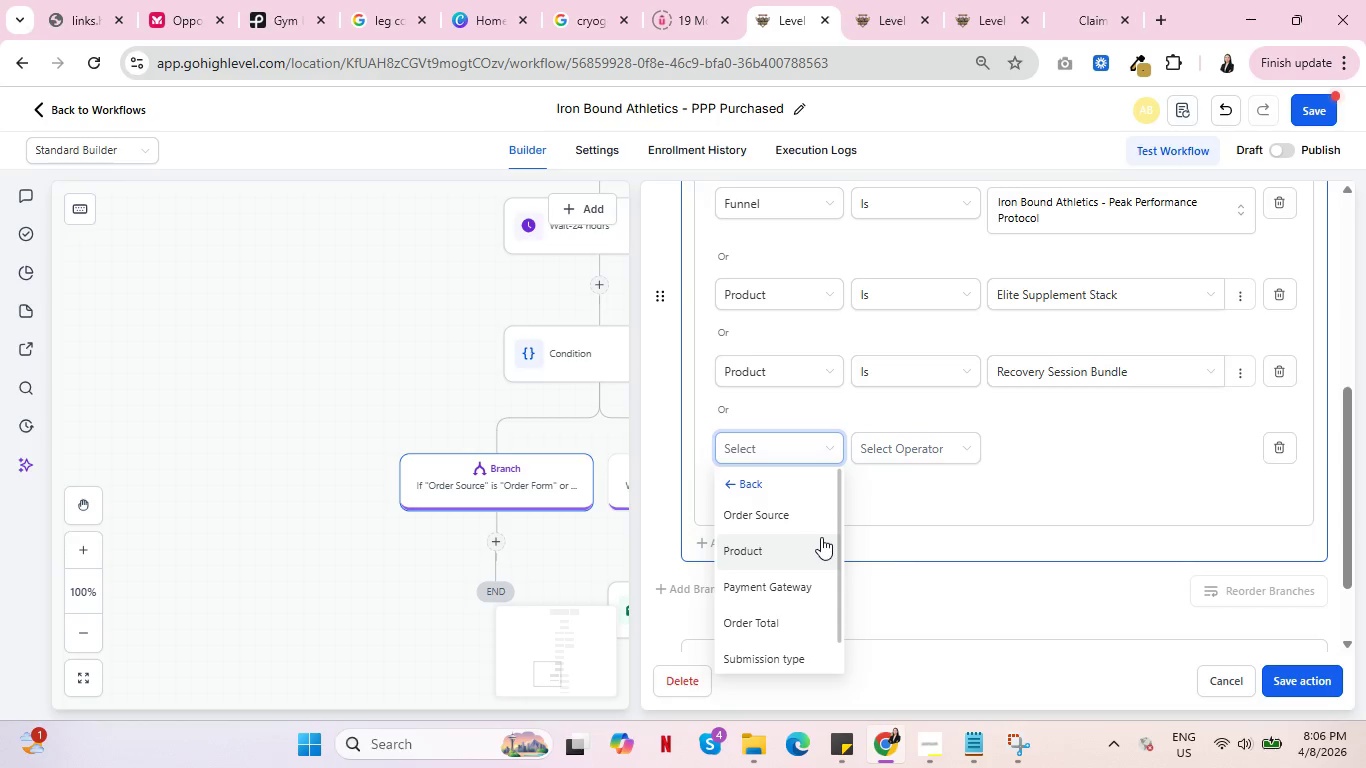 
scroll: coordinate [765, 592], scroll_direction: down, amount: 1.0
 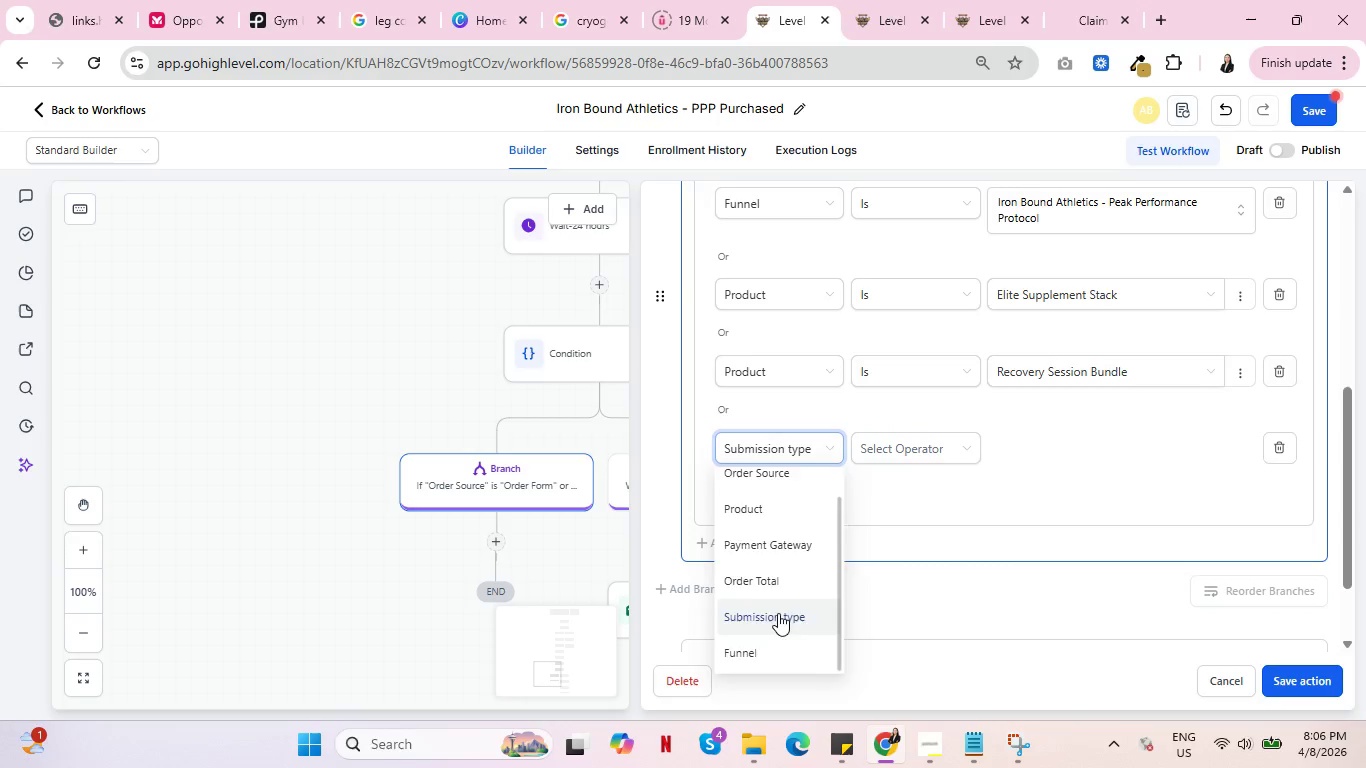 
left_click([778, 613])
 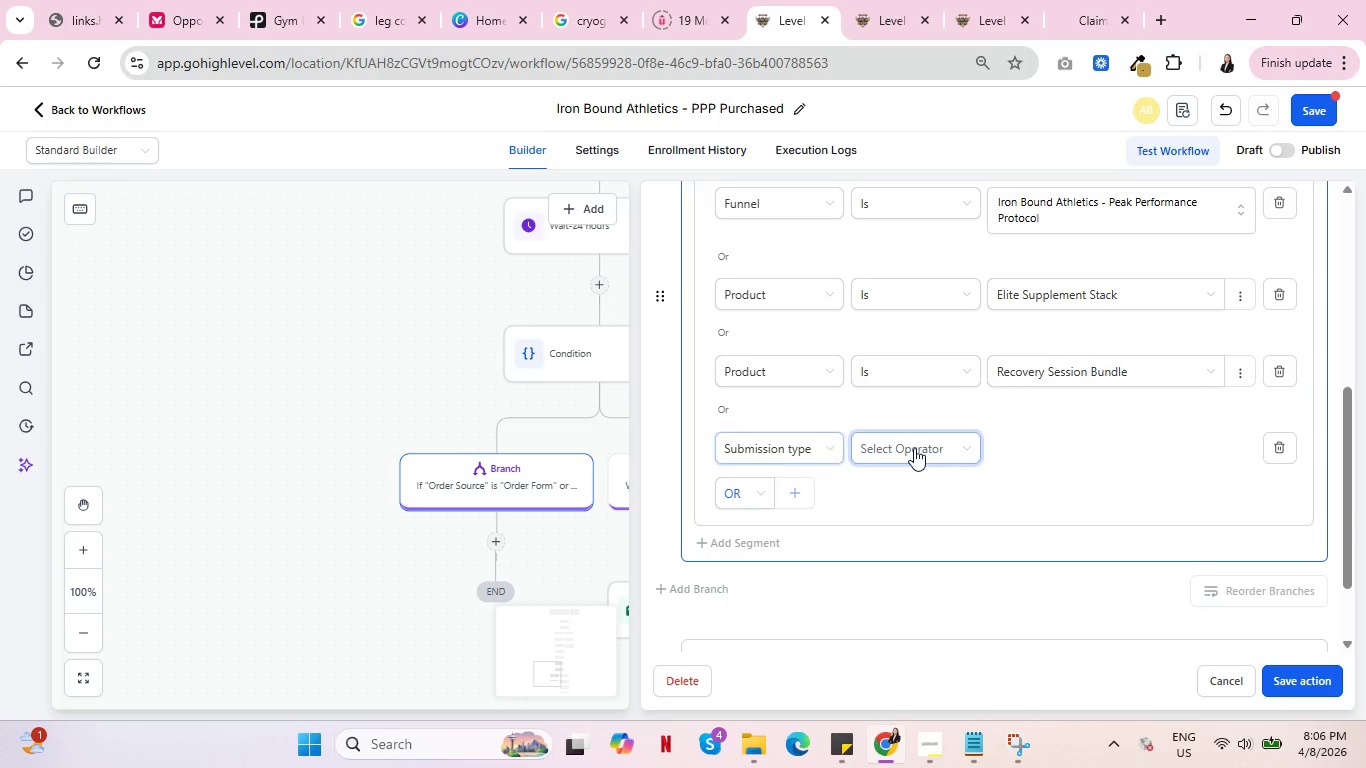 
left_click([914, 448])
 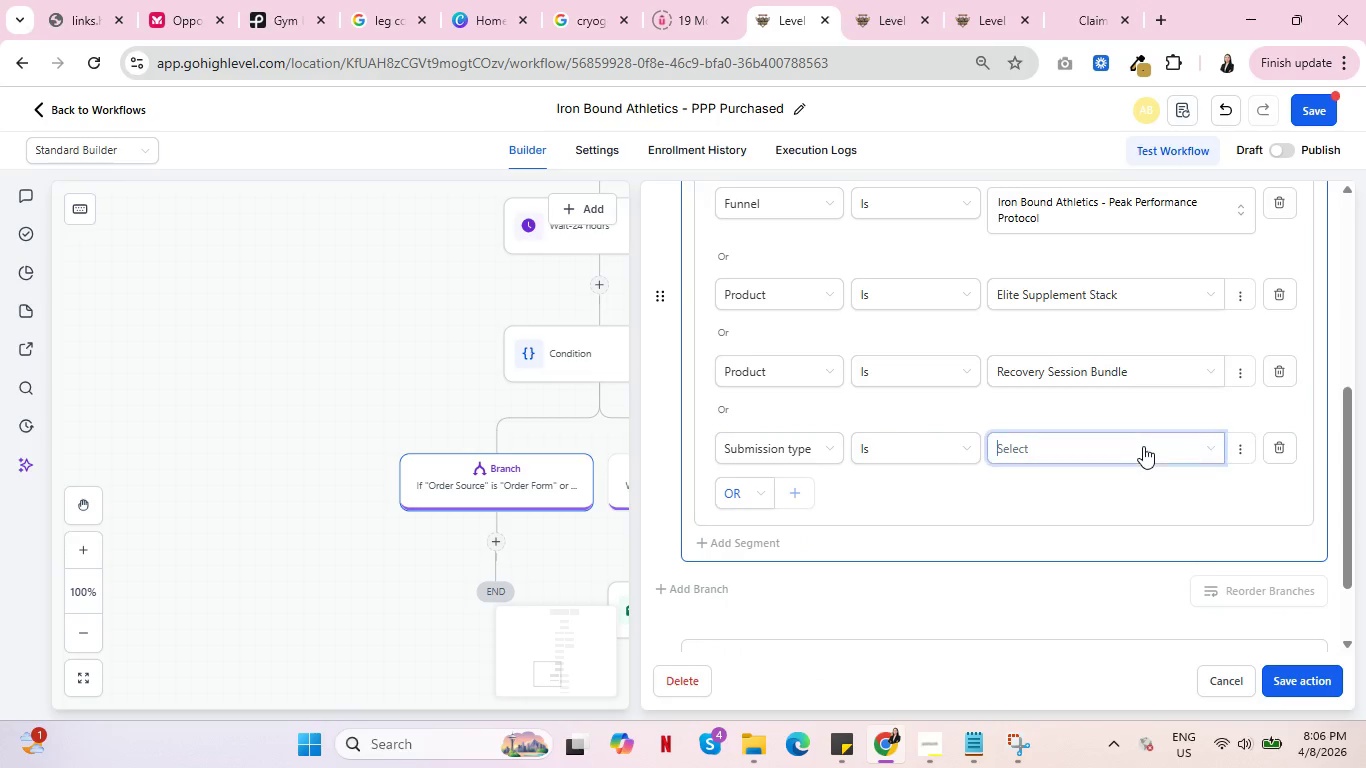 
double_click([1143, 446])
 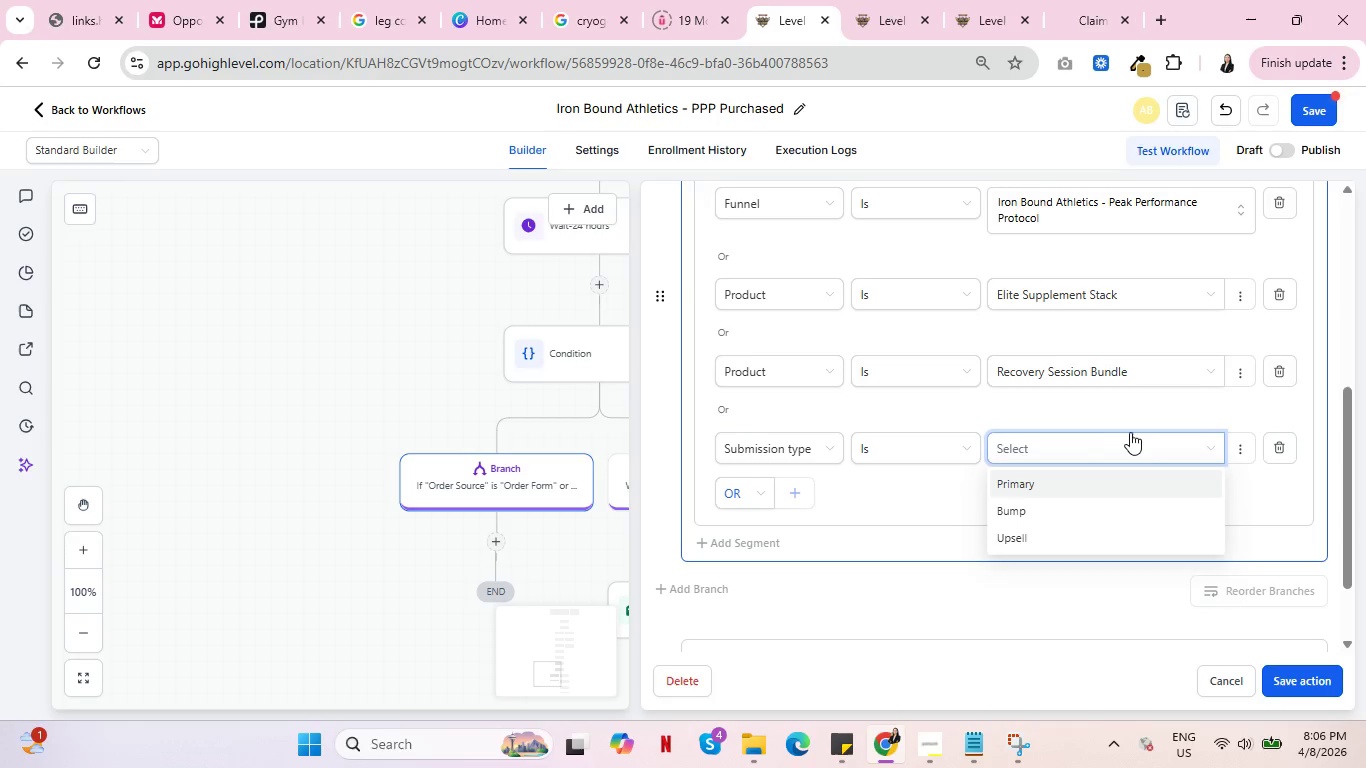 
left_click([795, 459])
 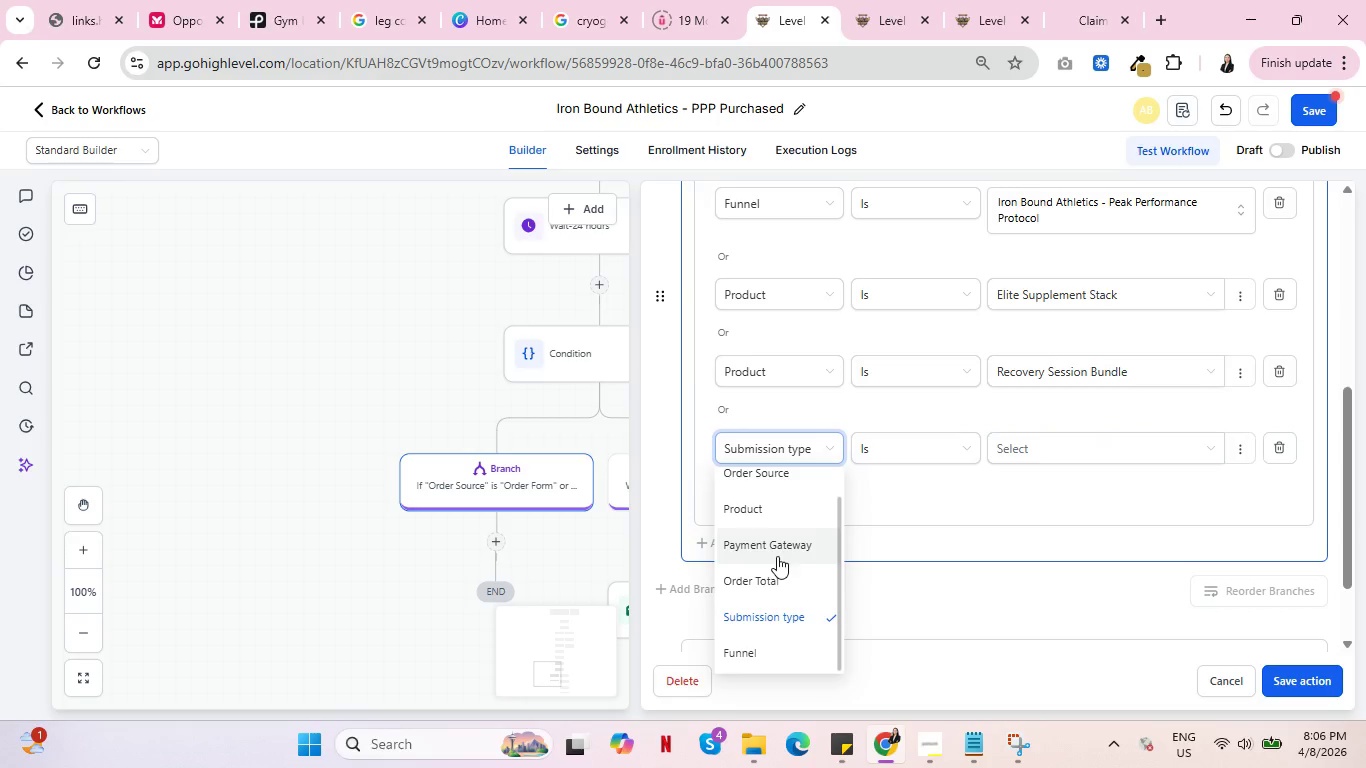 
scroll: coordinate [777, 556], scroll_direction: down, amount: 2.0
 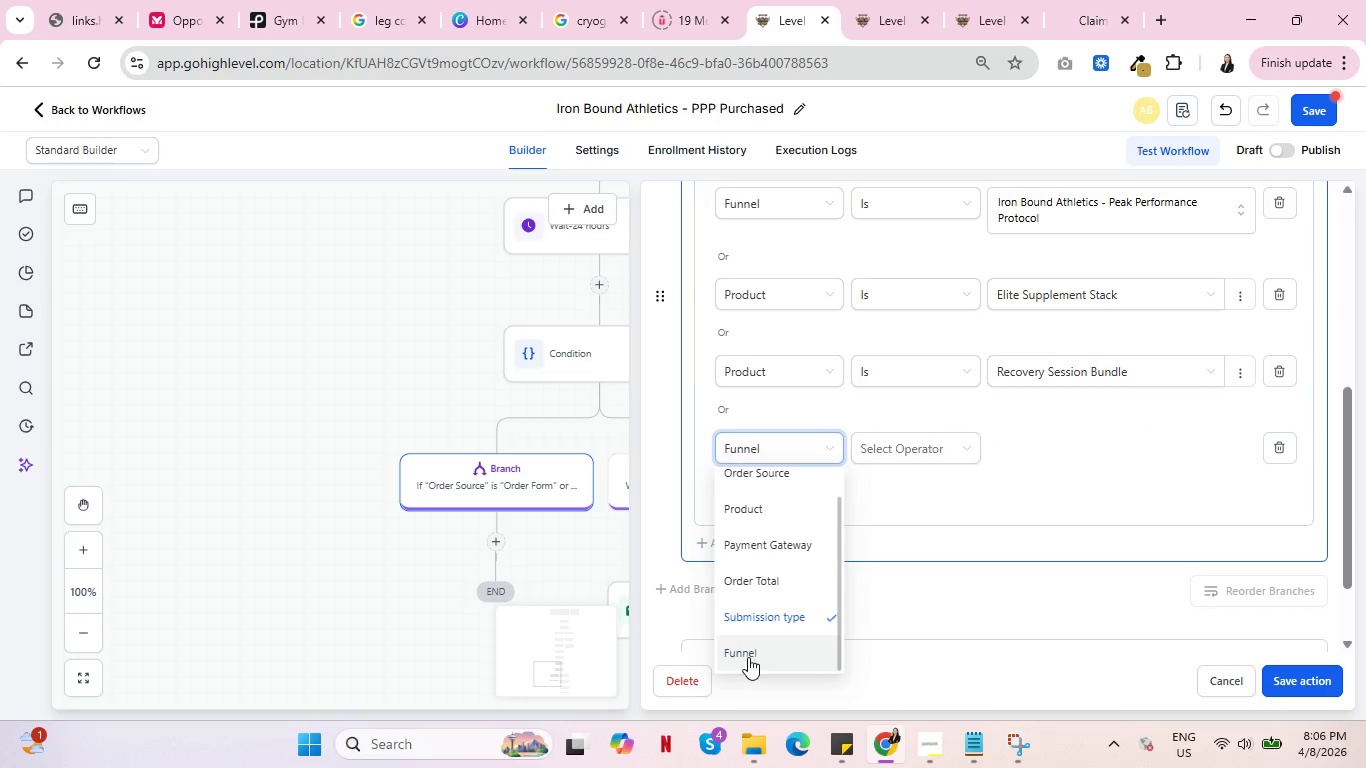 
left_click([748, 658])
 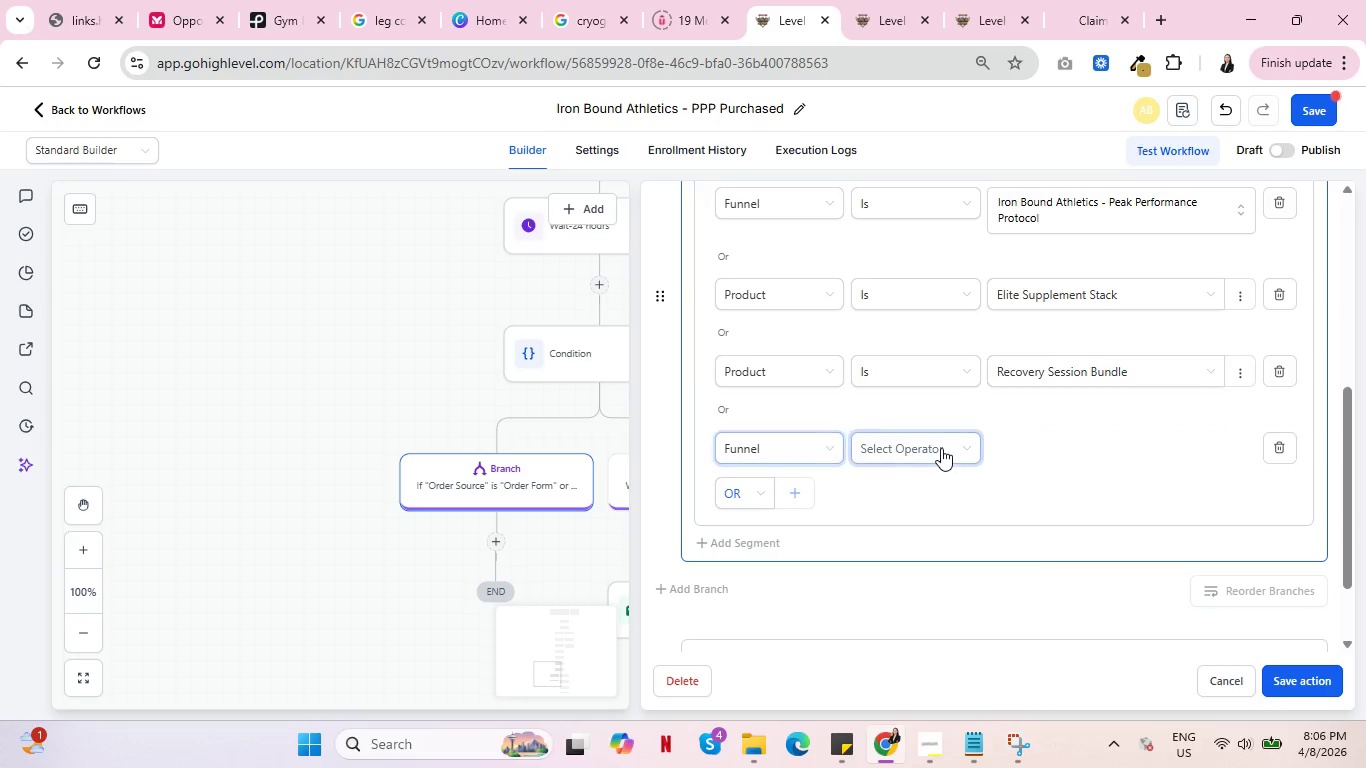 
left_click([941, 448])
 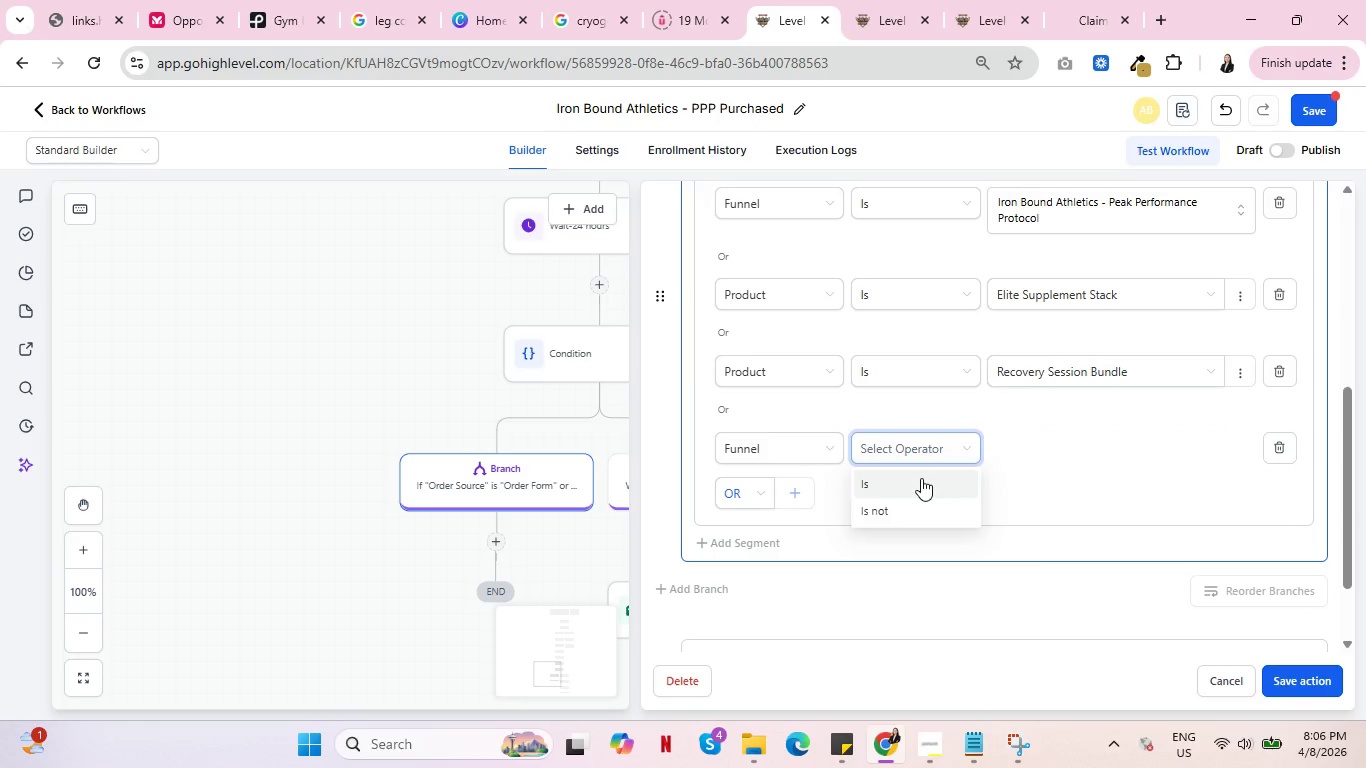 
left_click([921, 478])
 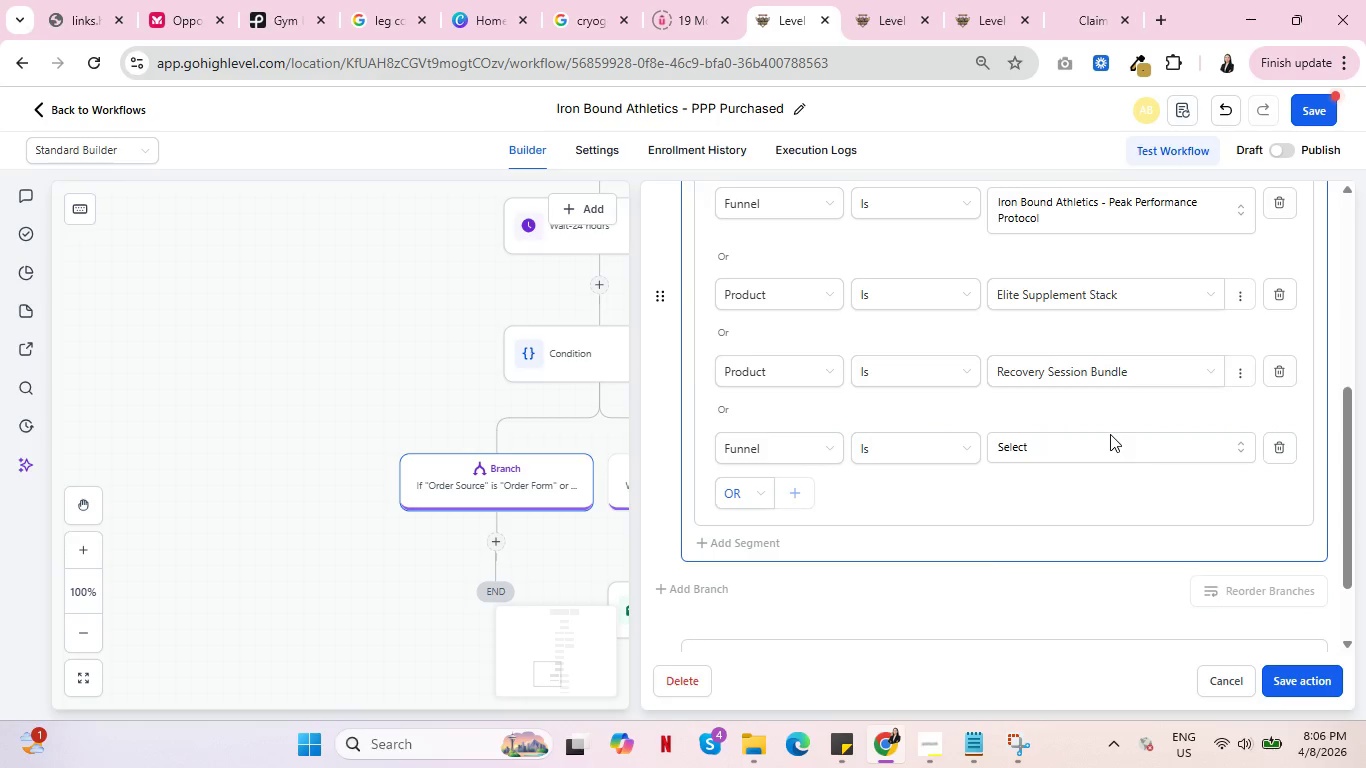 
left_click([1110, 434])
 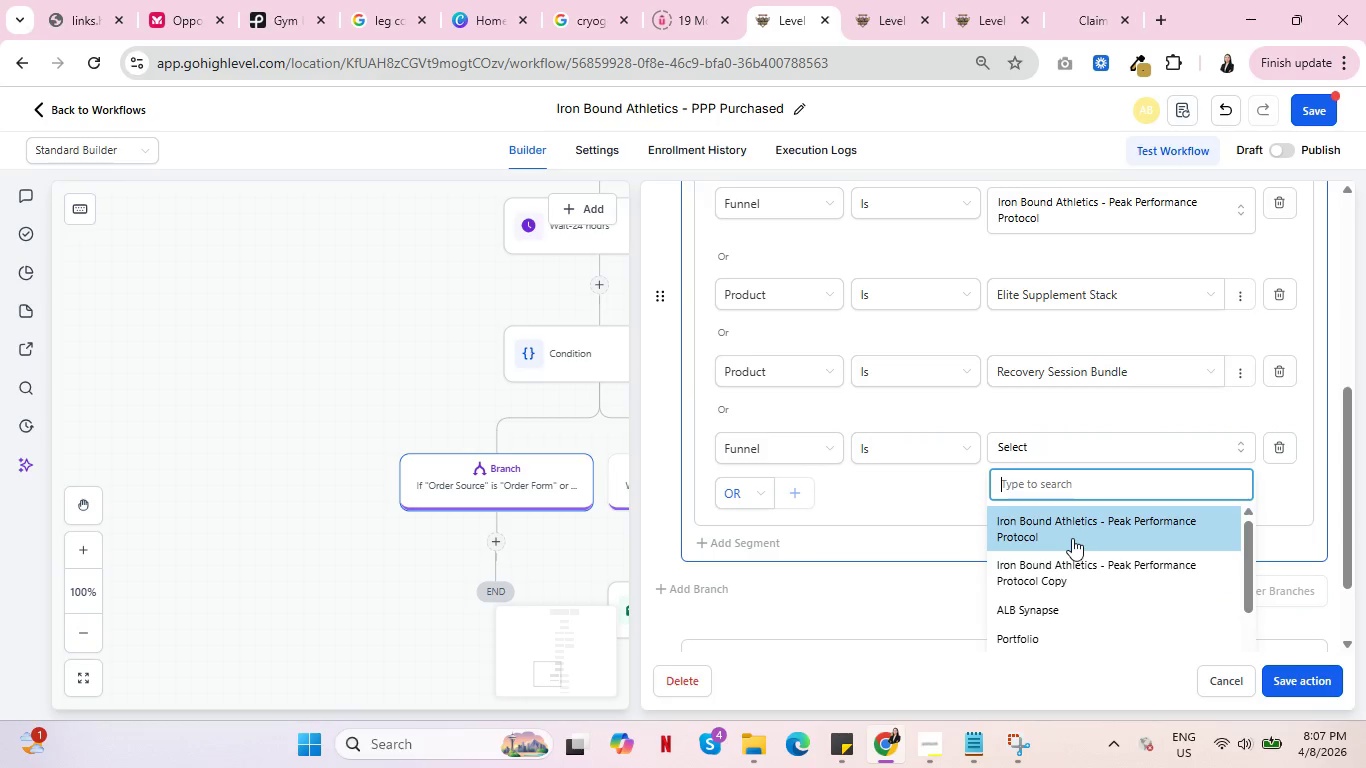 
left_click([1072, 538])
 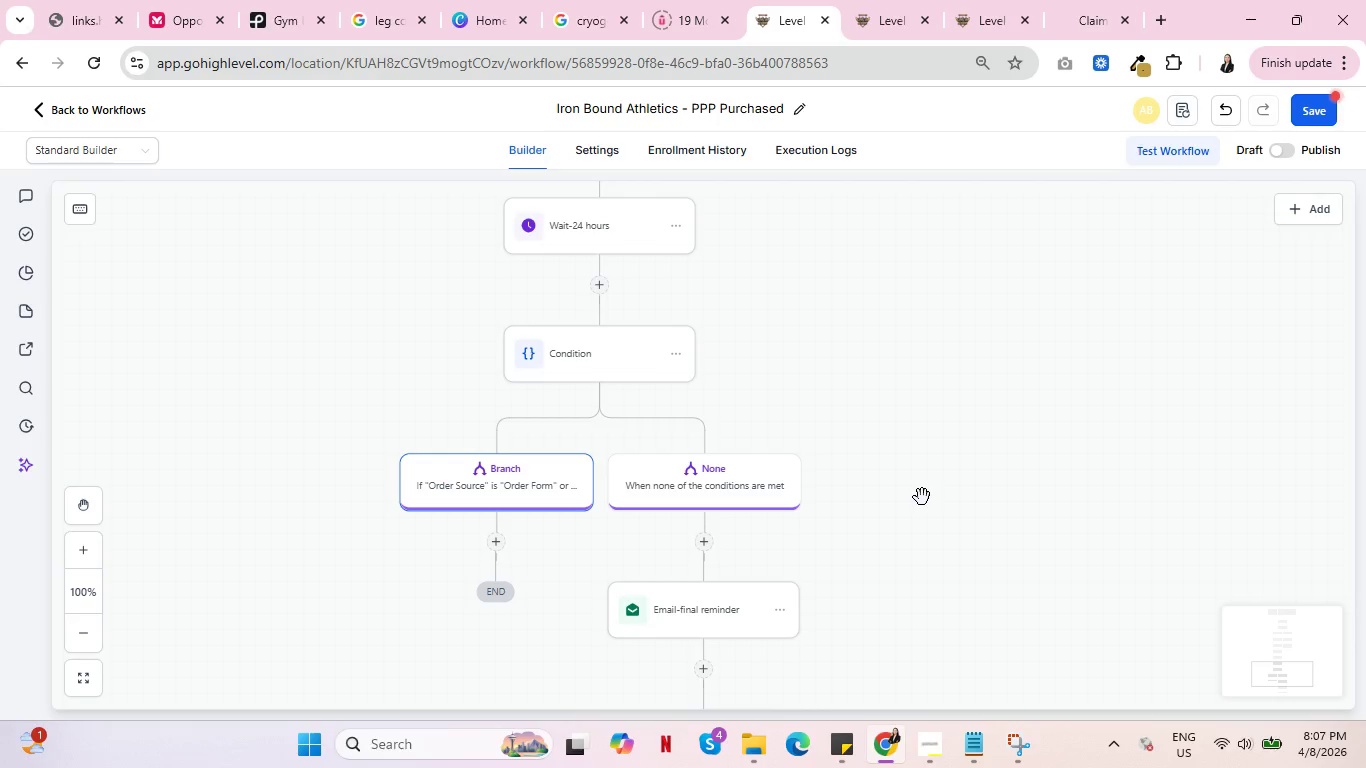 
wait(49.83)
 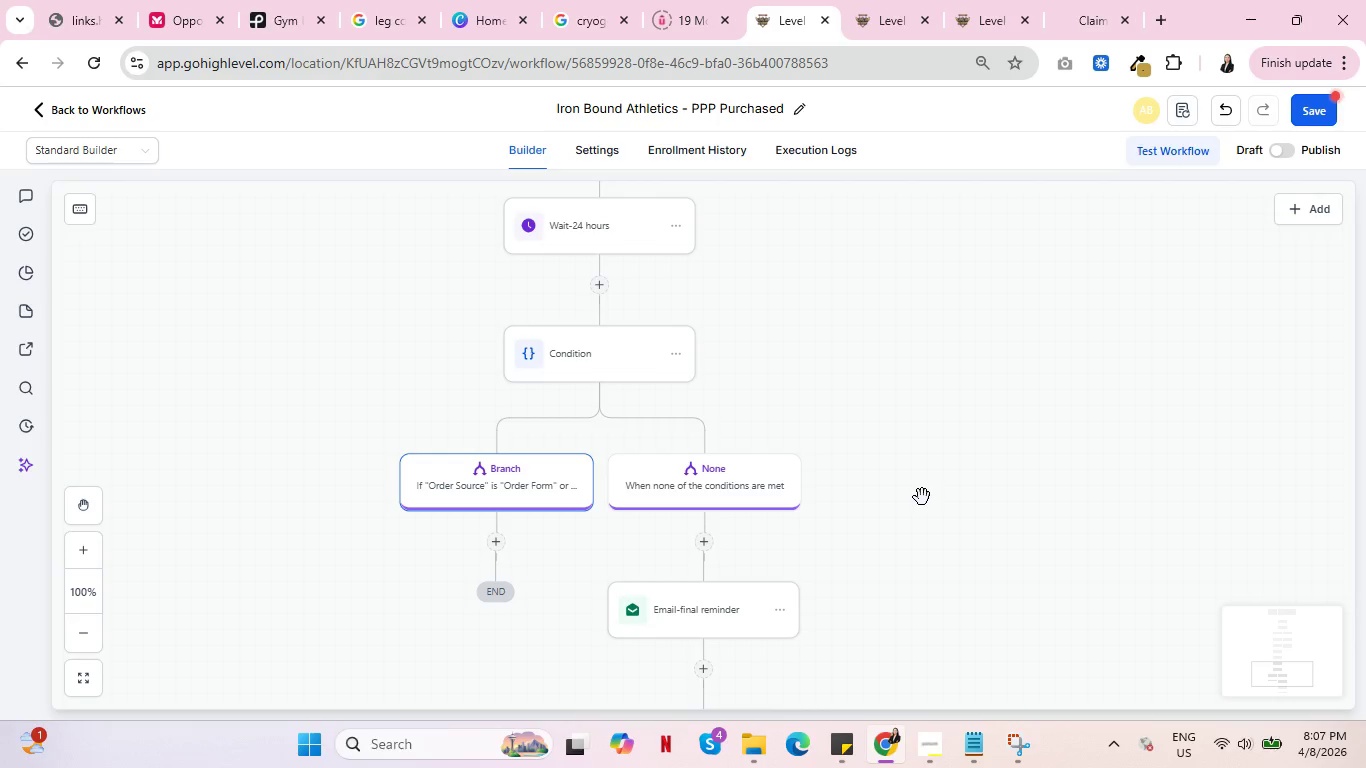 
scroll: coordinate [816, 558], scroll_direction: down, amount: 3.0
 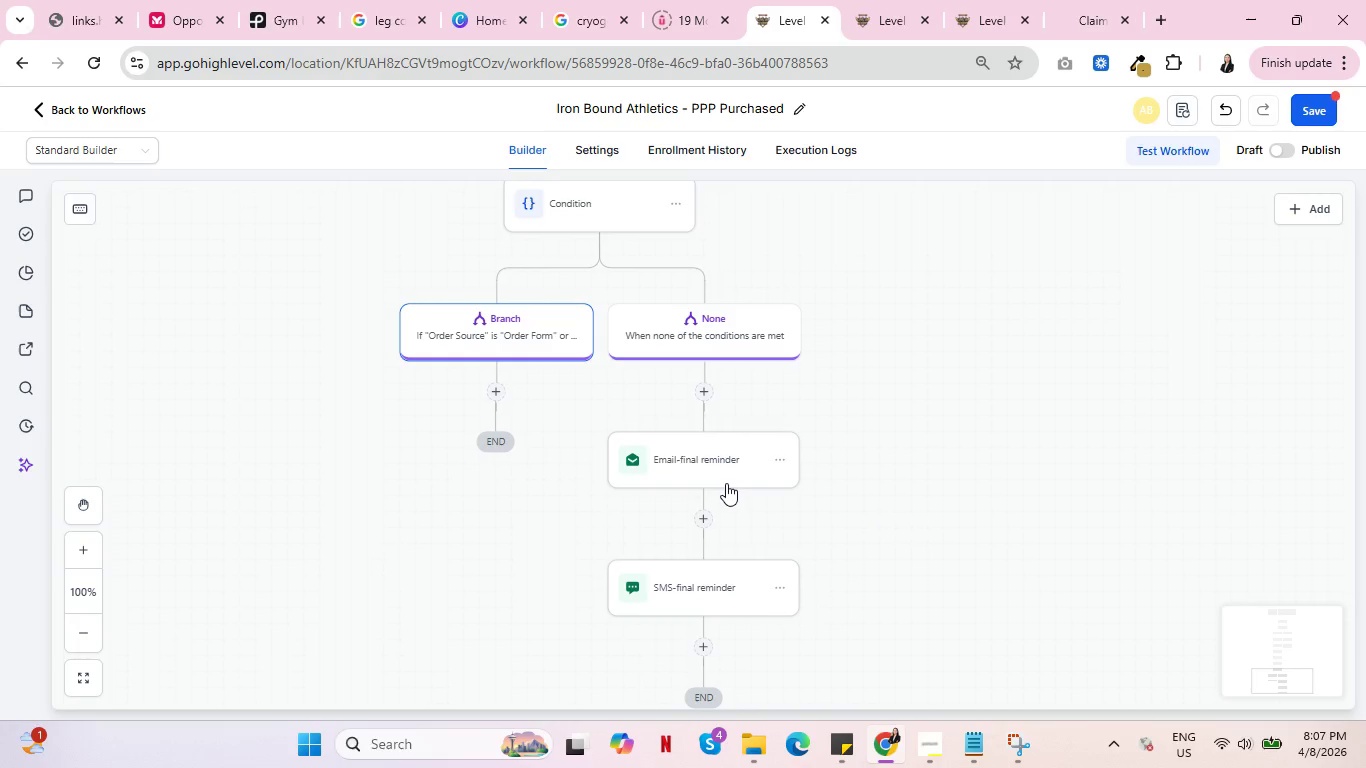 
left_click([722, 479])
 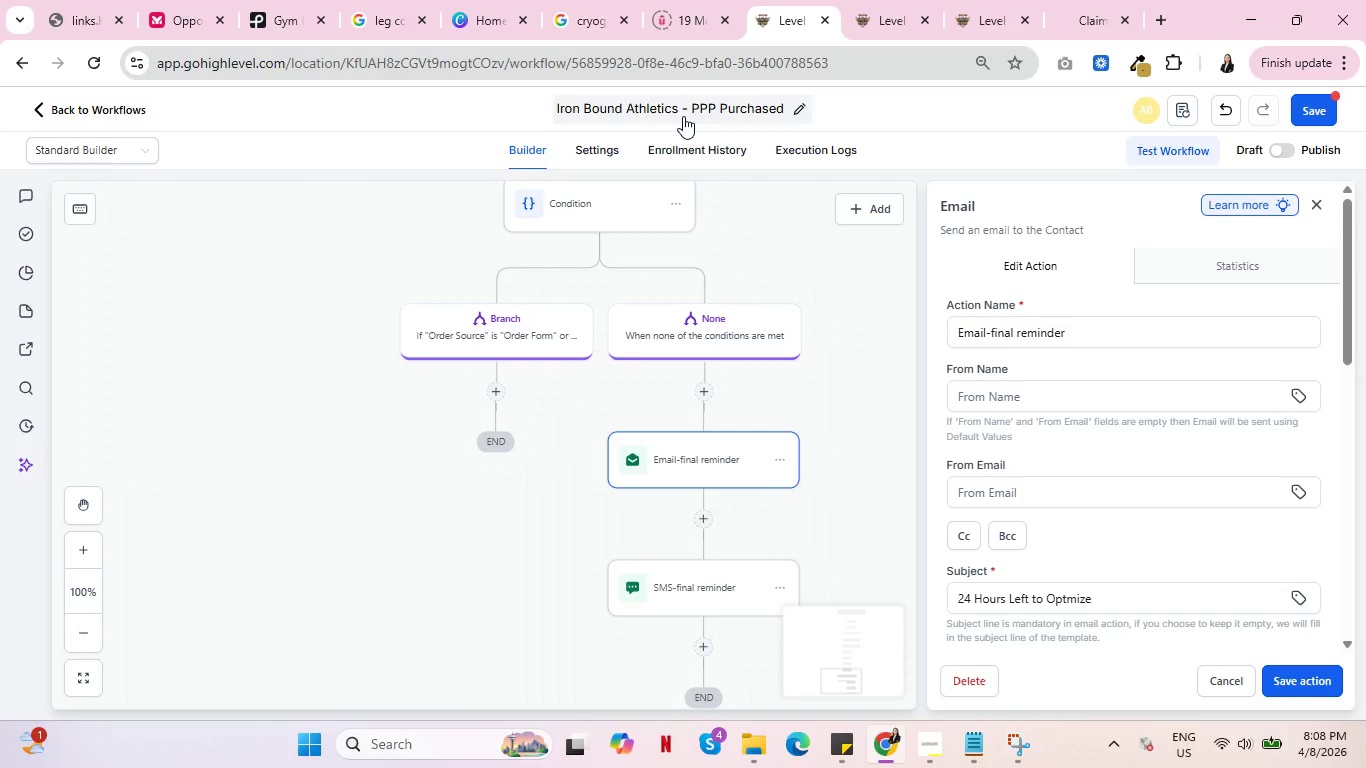 
wait(32.64)
 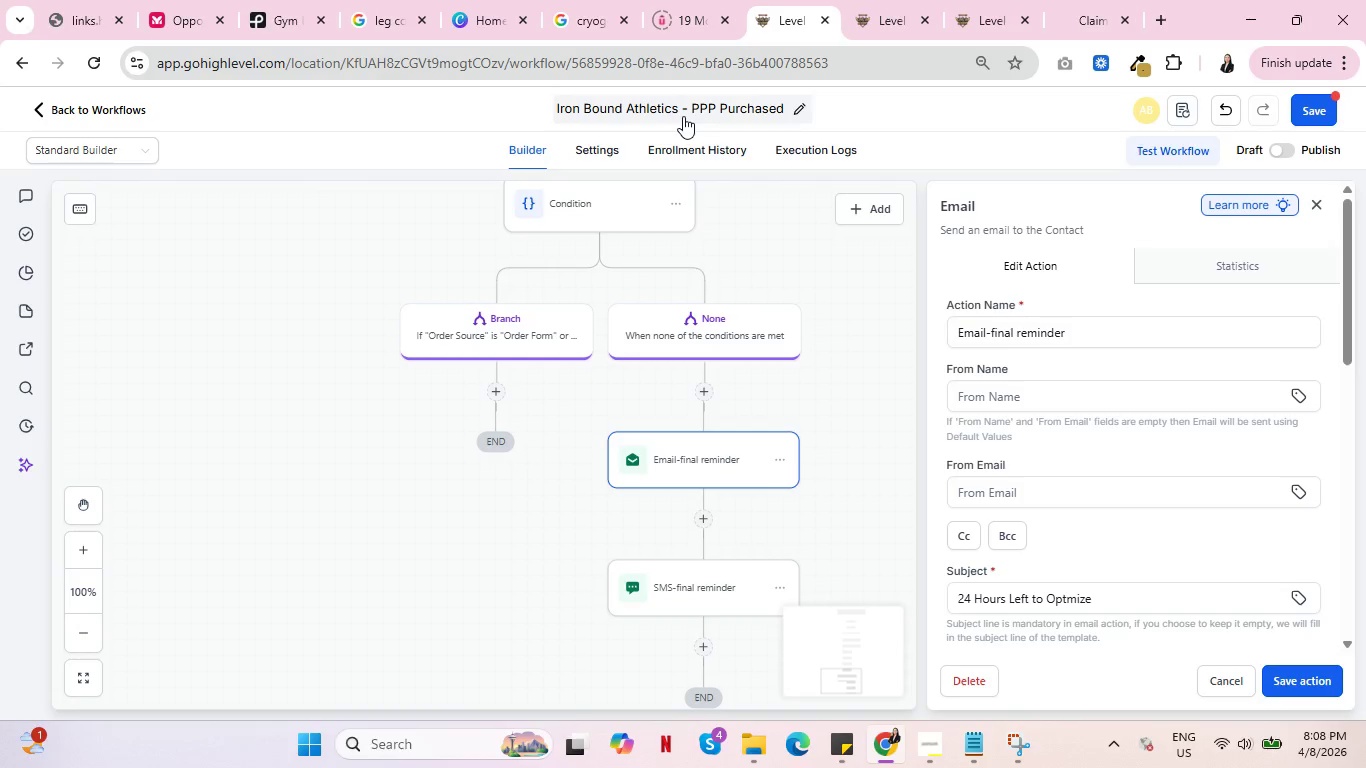 
scroll: coordinate [639, 464], scroll_direction: down, amount: 4.0
 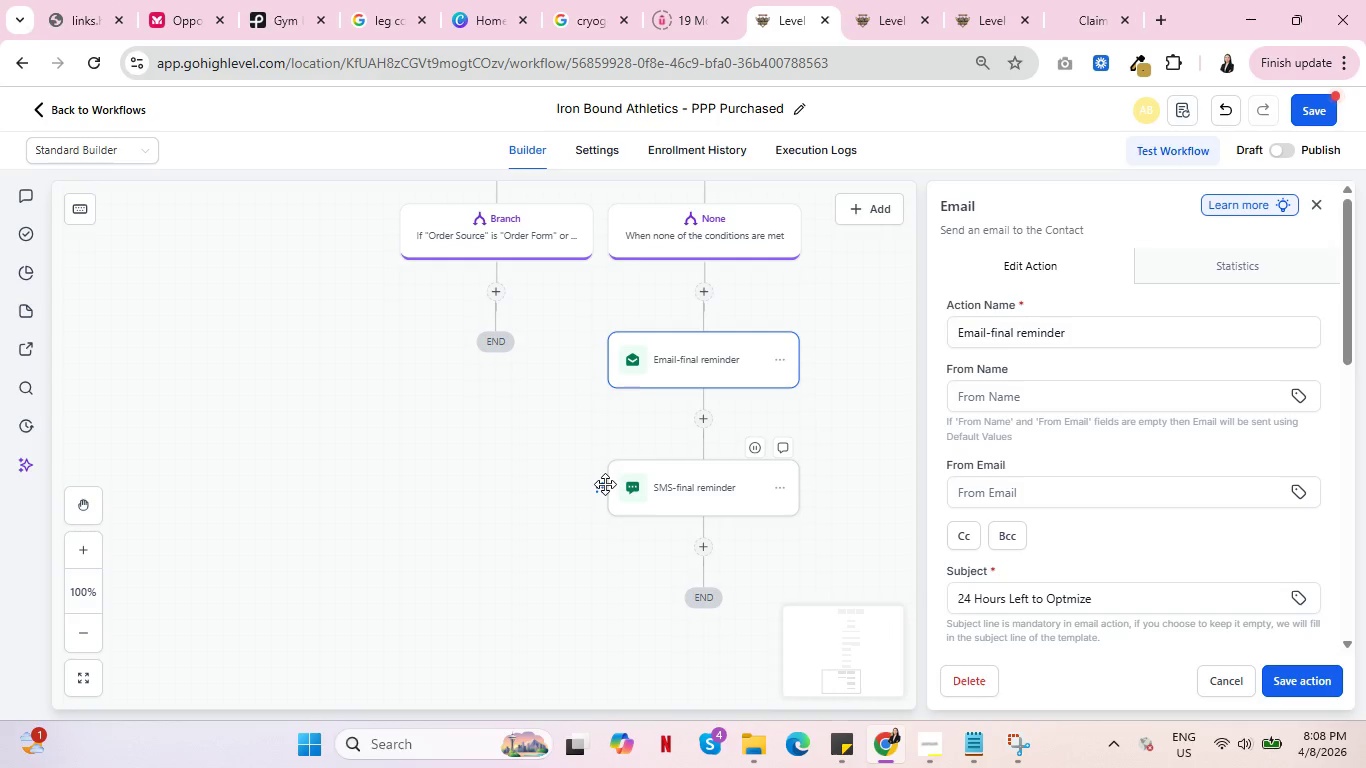 
wait(27.92)
 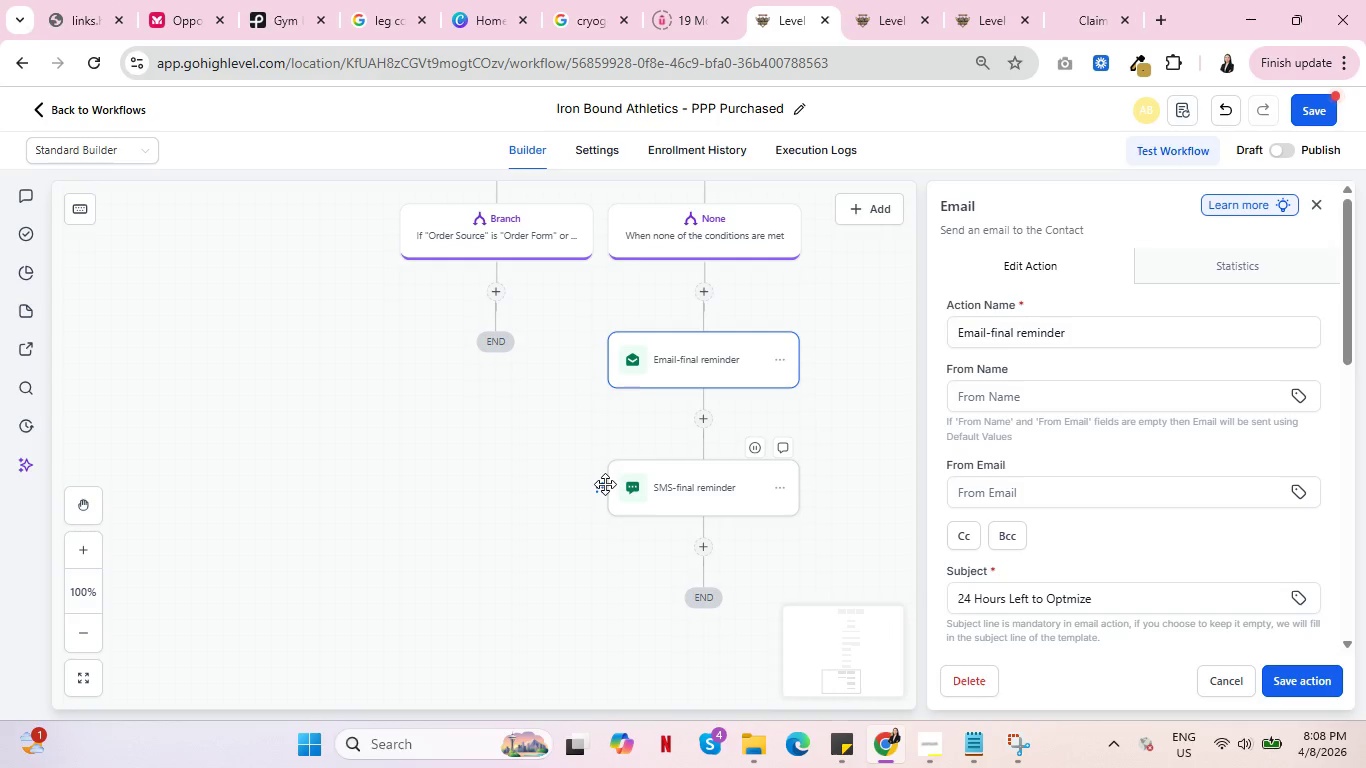 
scroll: coordinate [579, 585], scroll_direction: up, amount: 6.0
 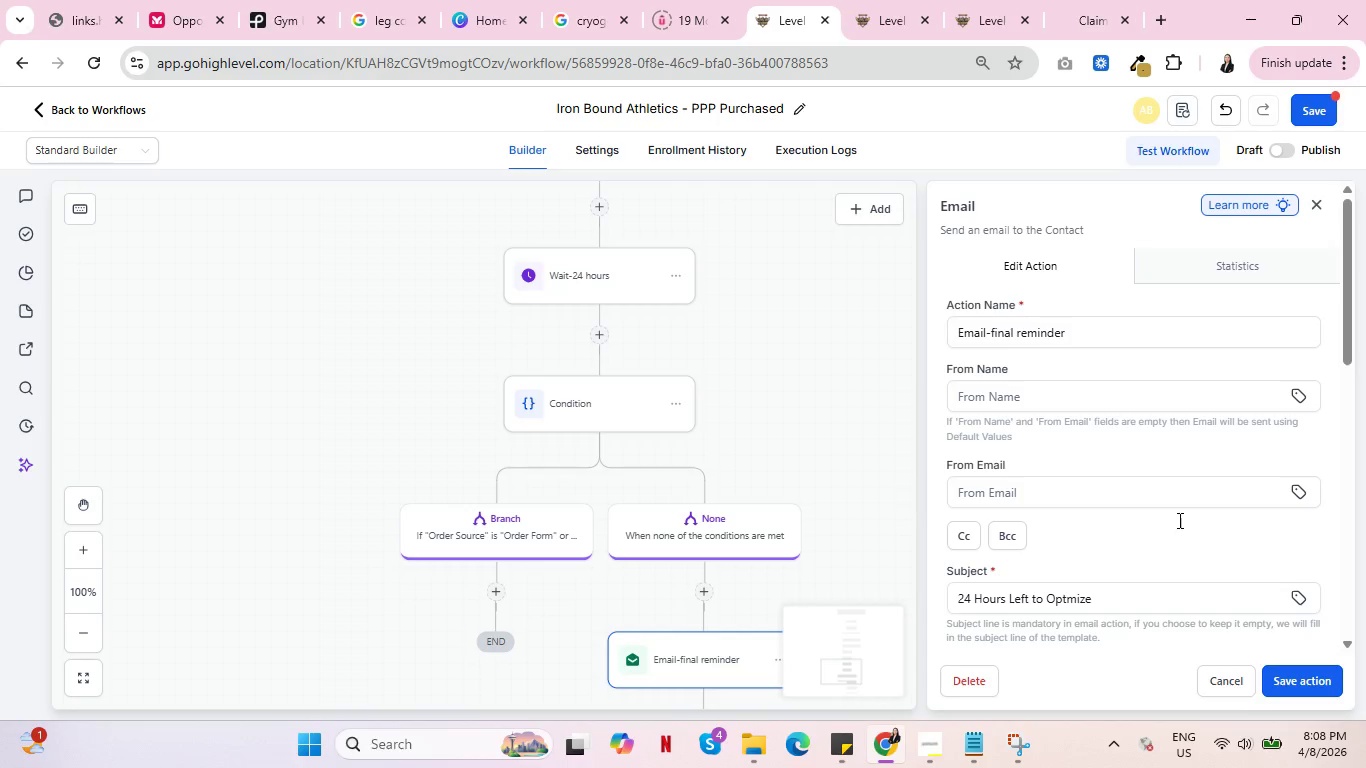 
left_click([1228, 672])
 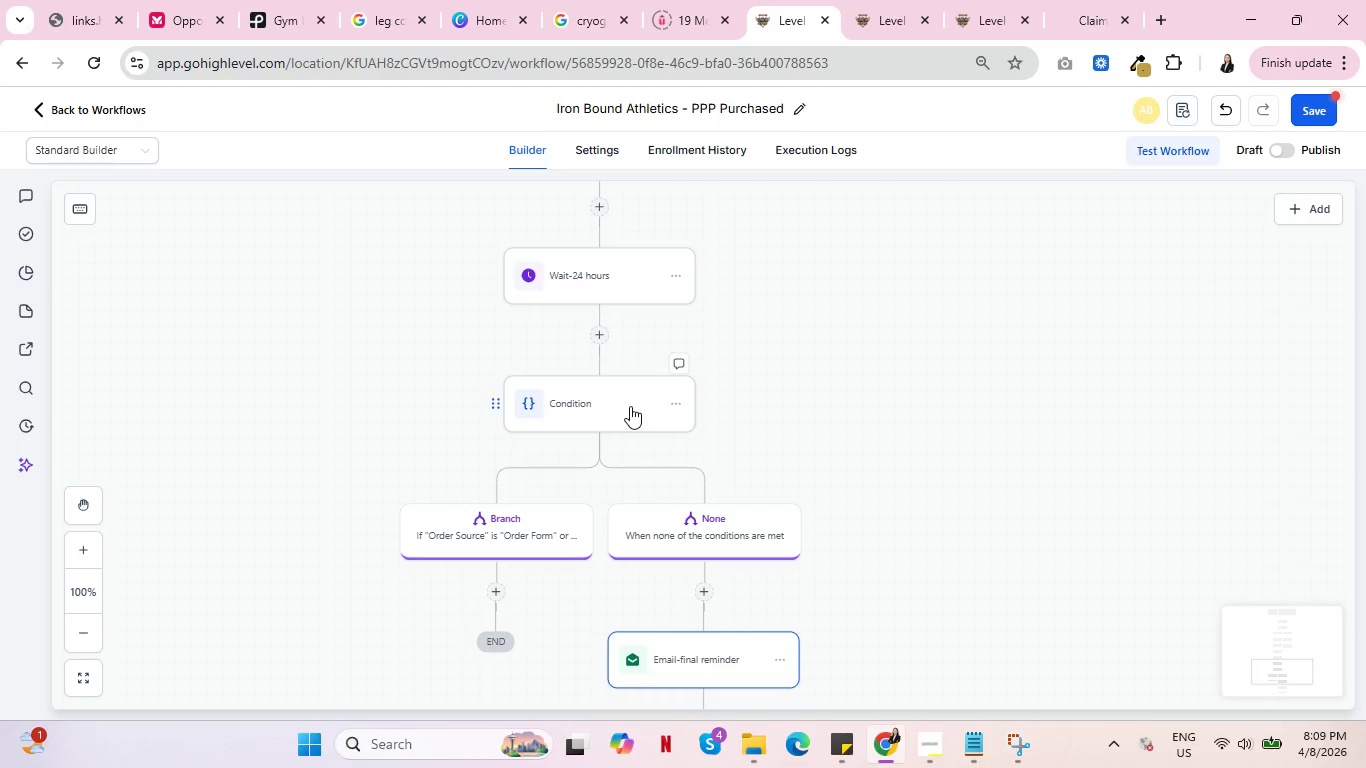 
left_click([630, 406])
 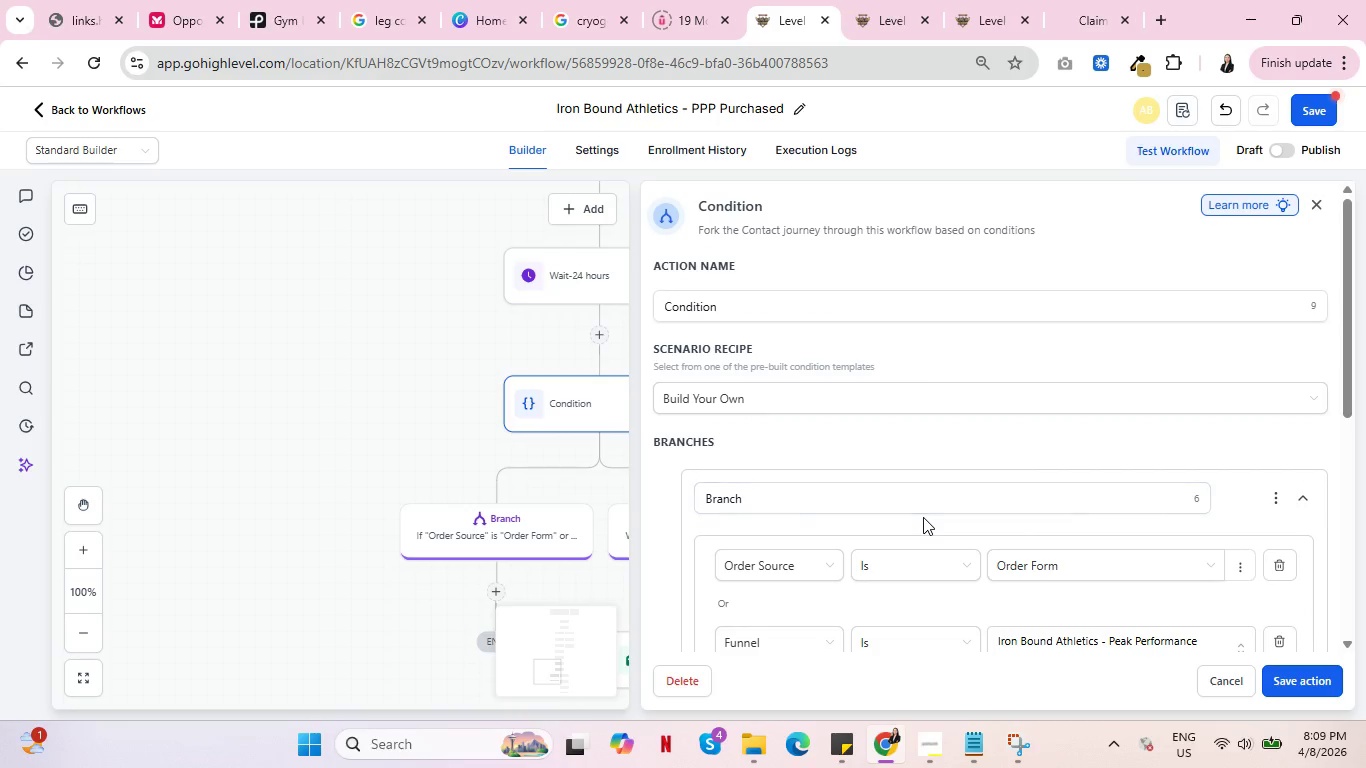 
scroll: coordinate [913, 524], scroll_direction: down, amount: 4.0
 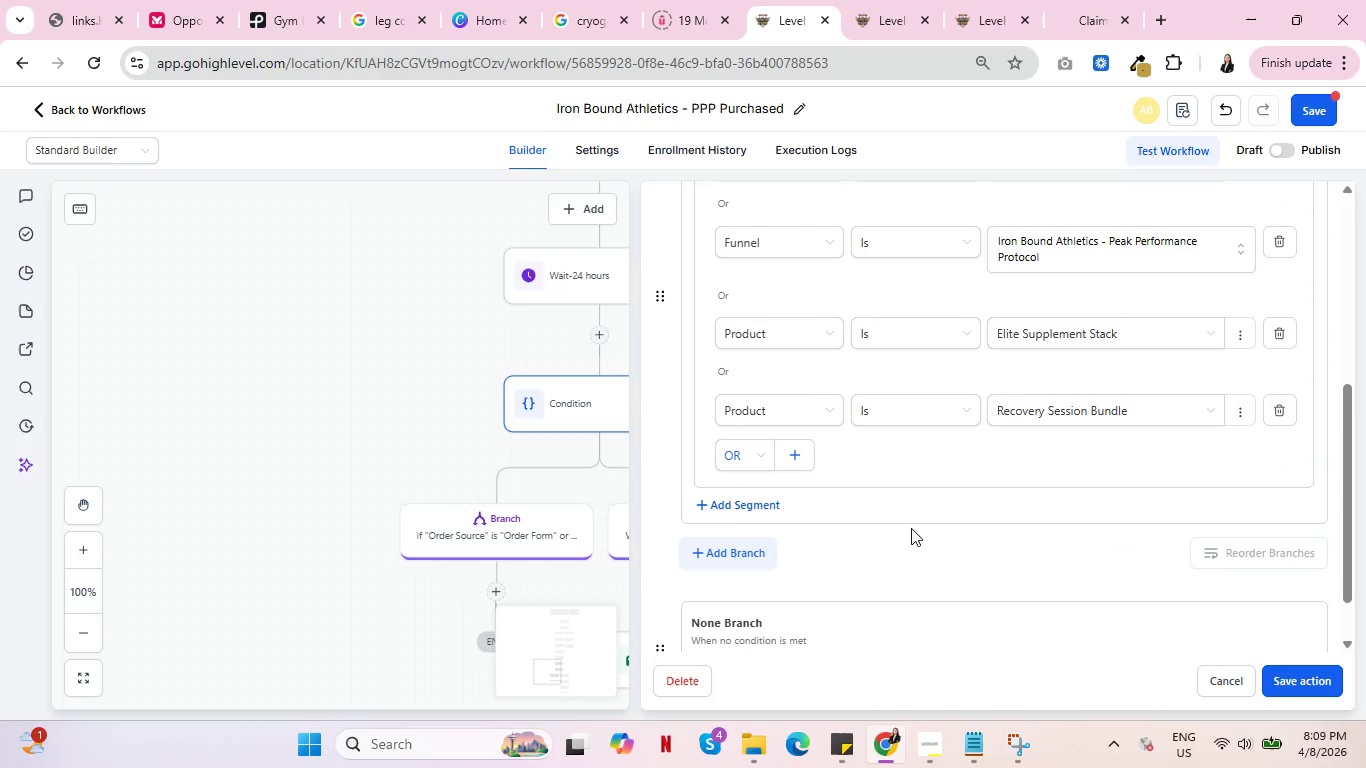 
wait(5.14)
 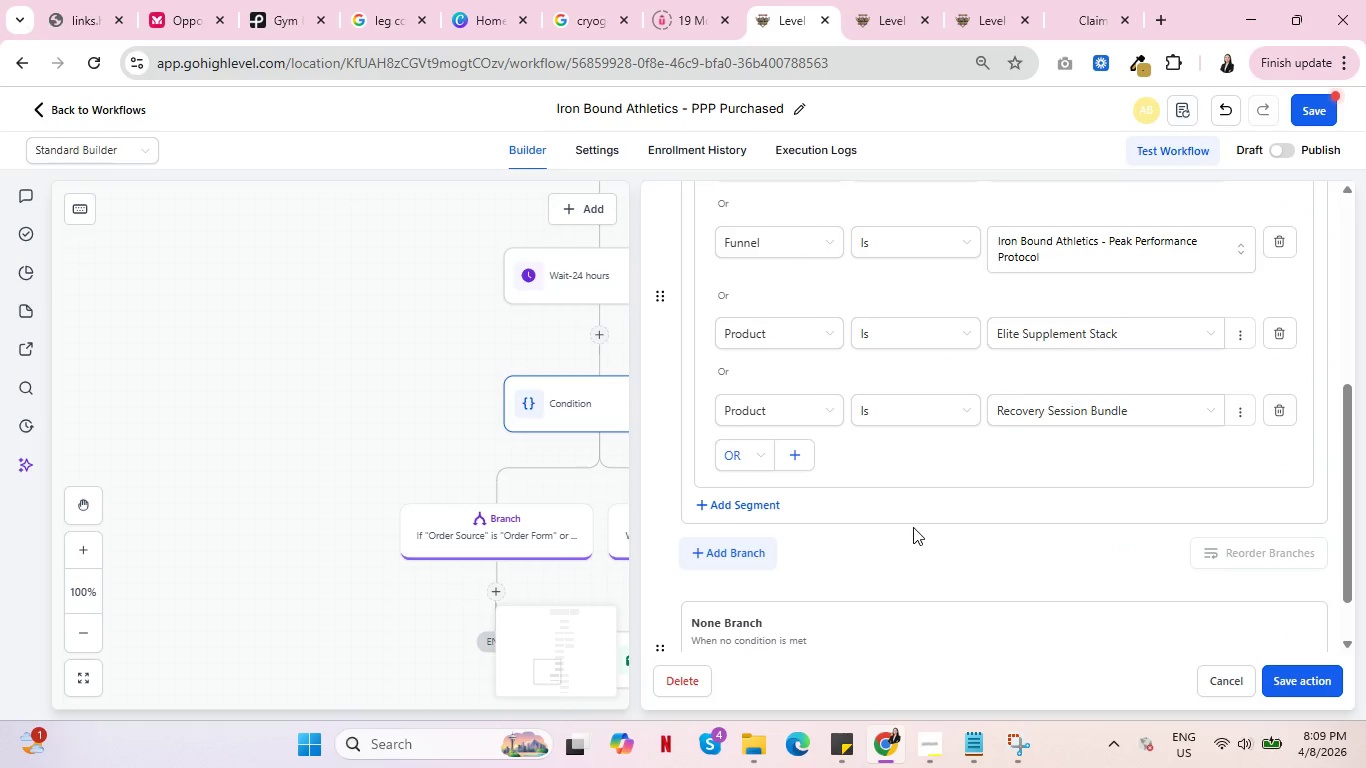 
scroll: coordinate [945, 549], scroll_direction: up, amount: 2.0
 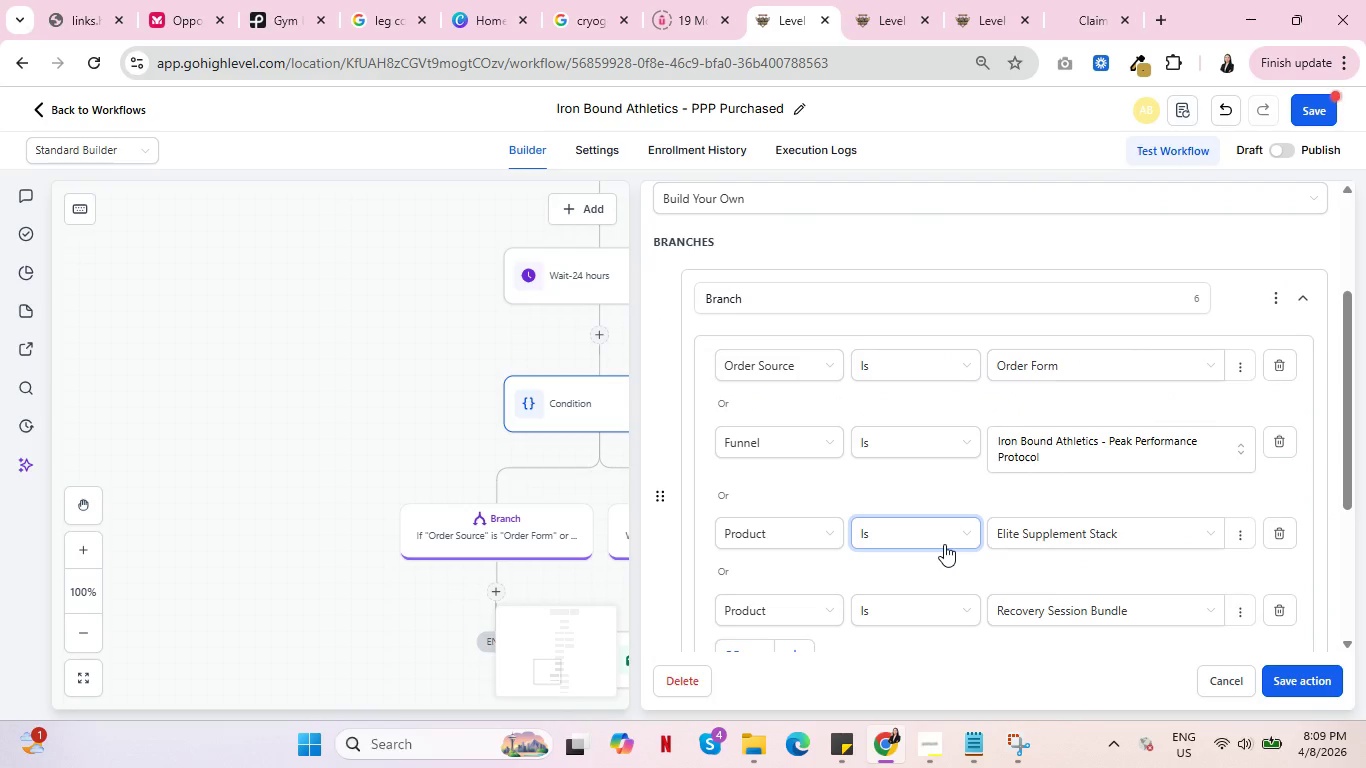 
wait(8.78)
 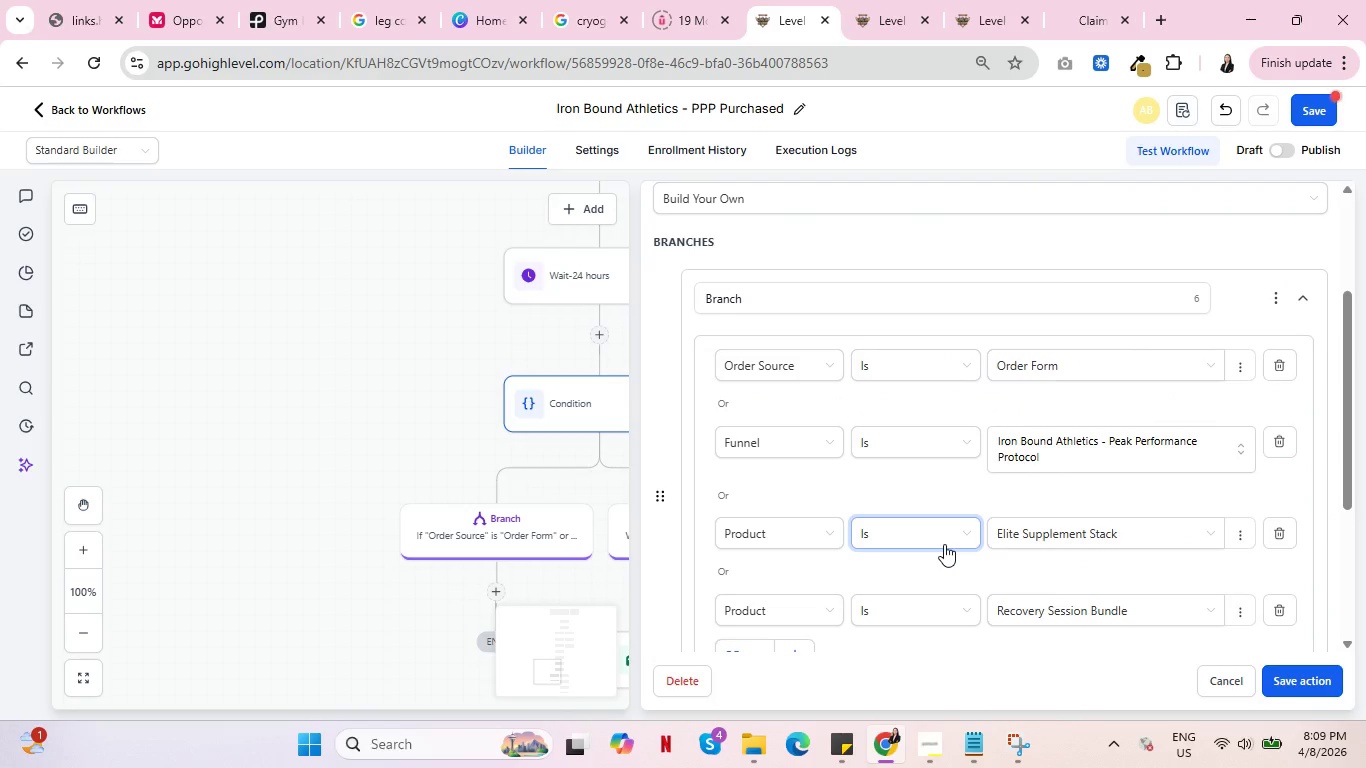 
left_click([1293, 676])
 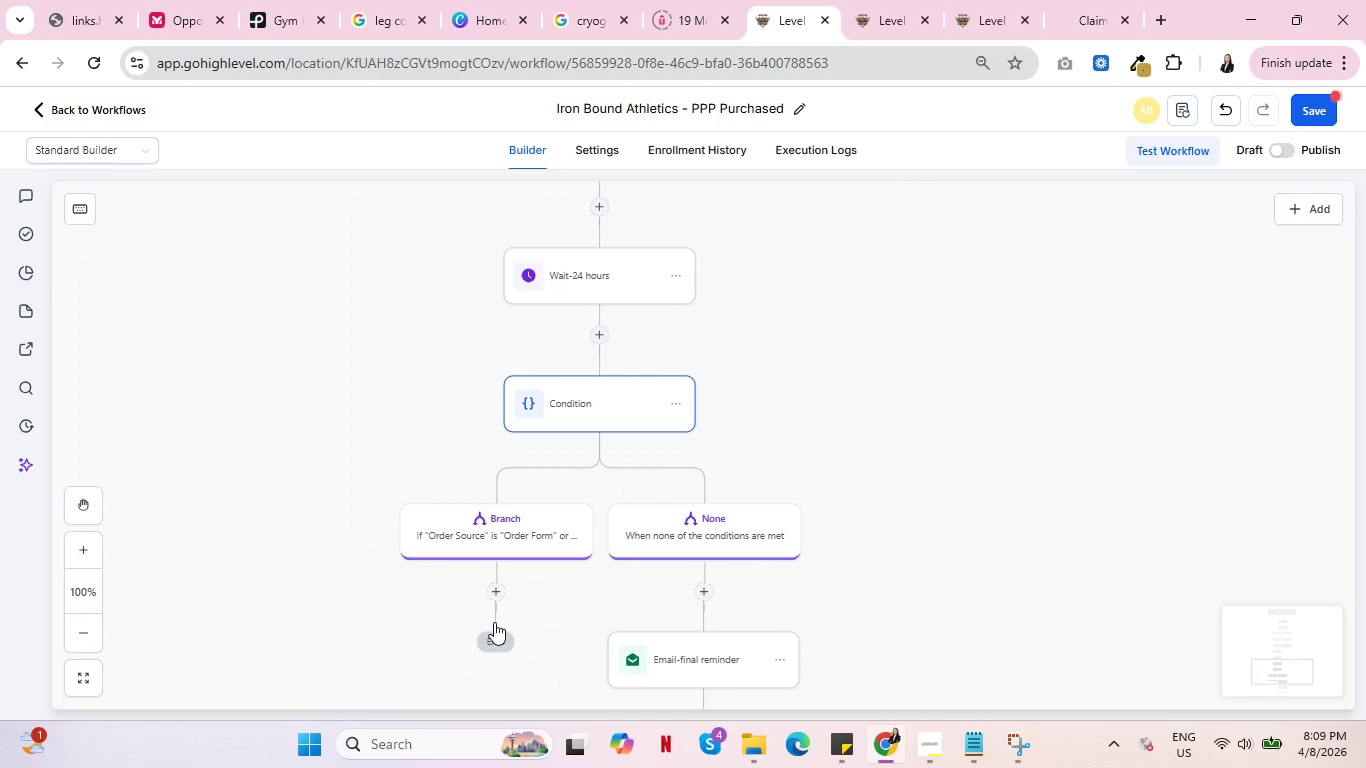 
wait(10.05)
 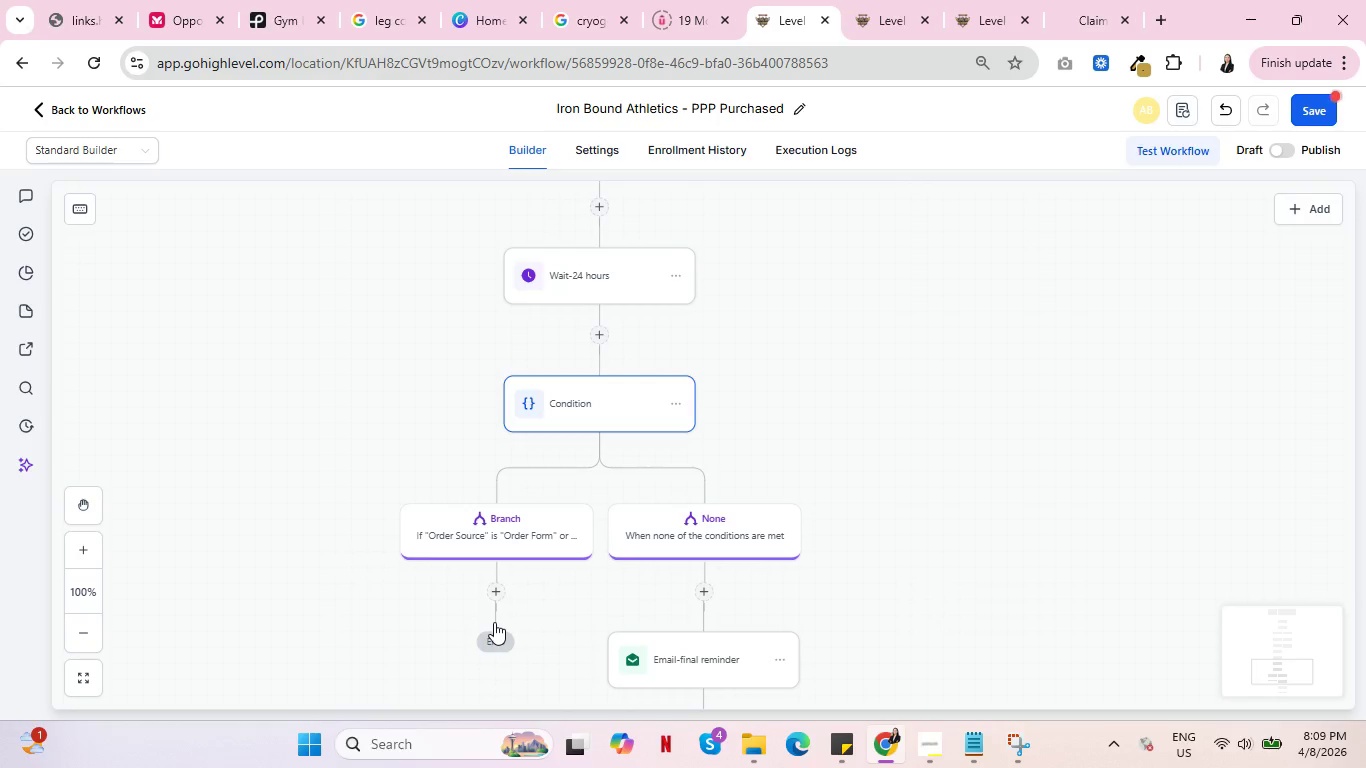 
left_click([487, 586])
 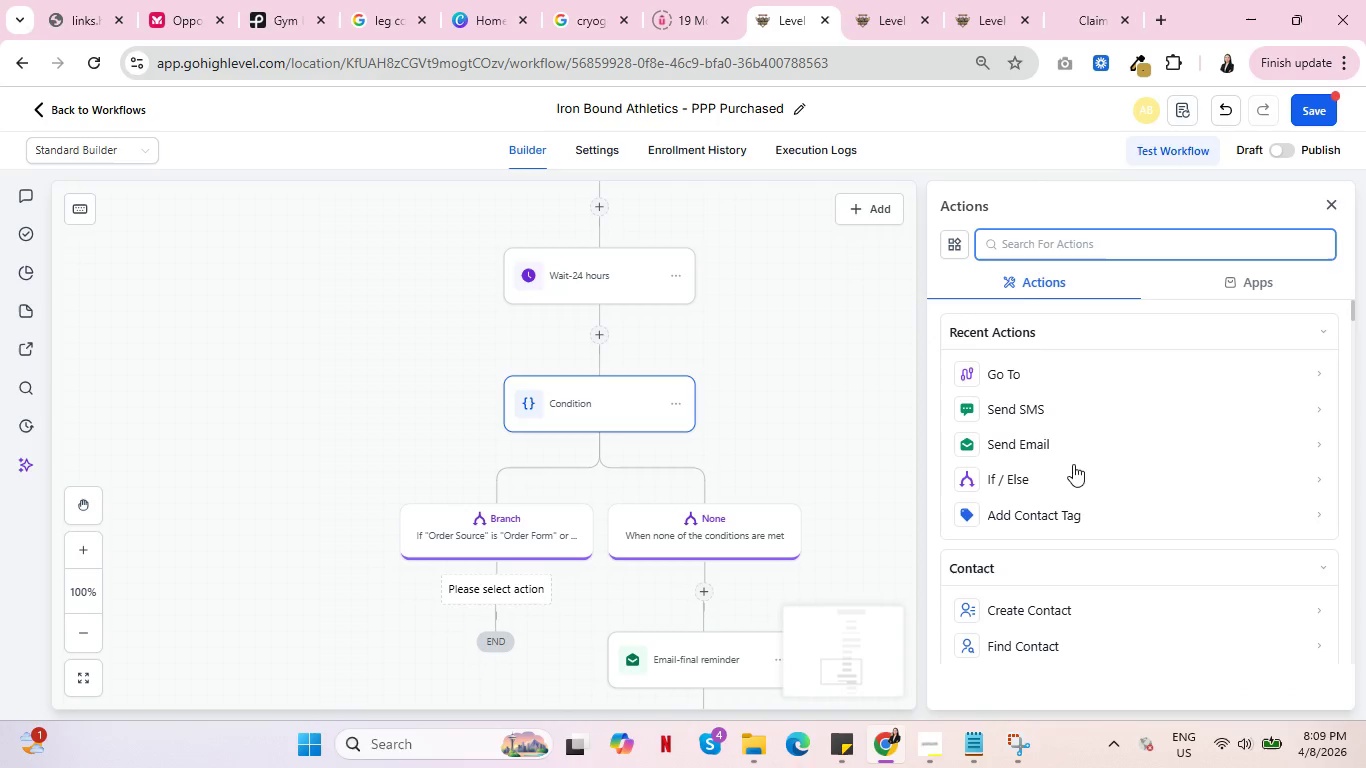 
wait(5.09)
 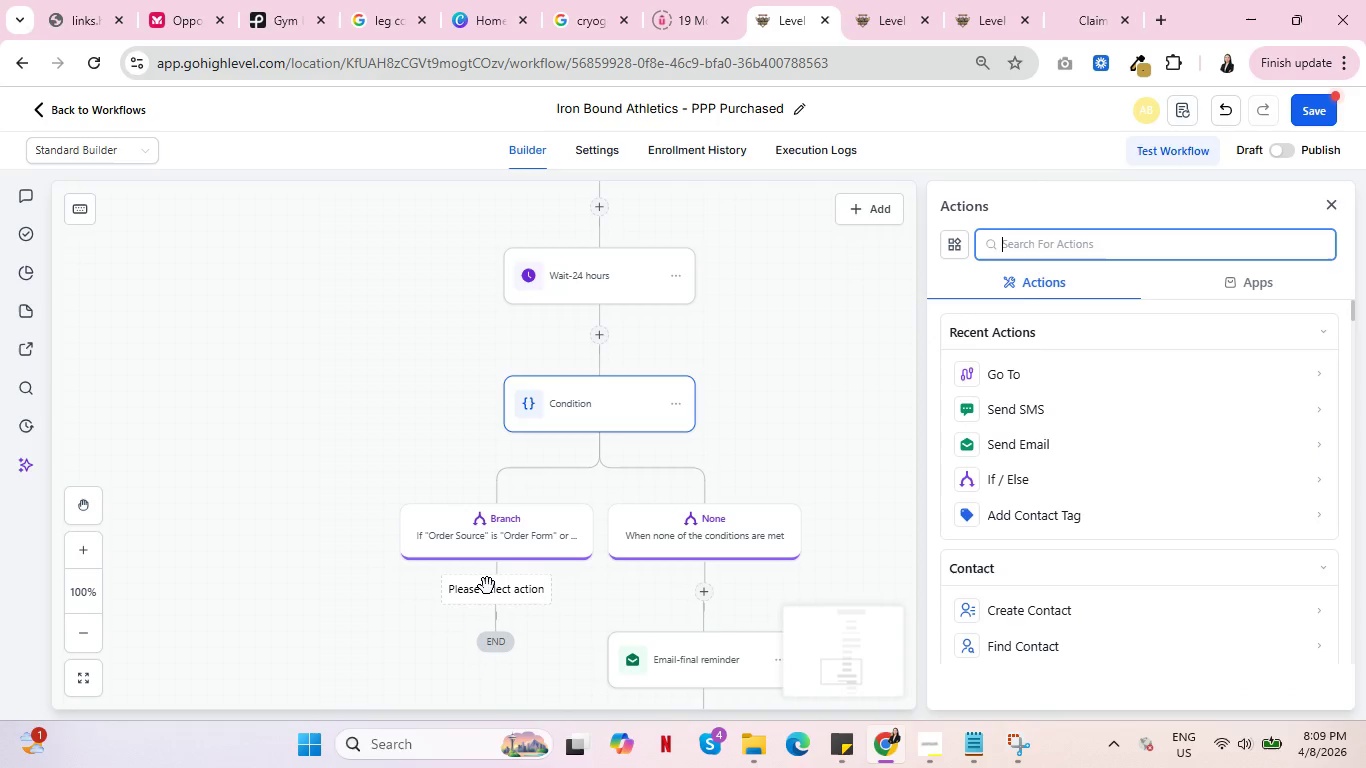 
left_click([1046, 440])
 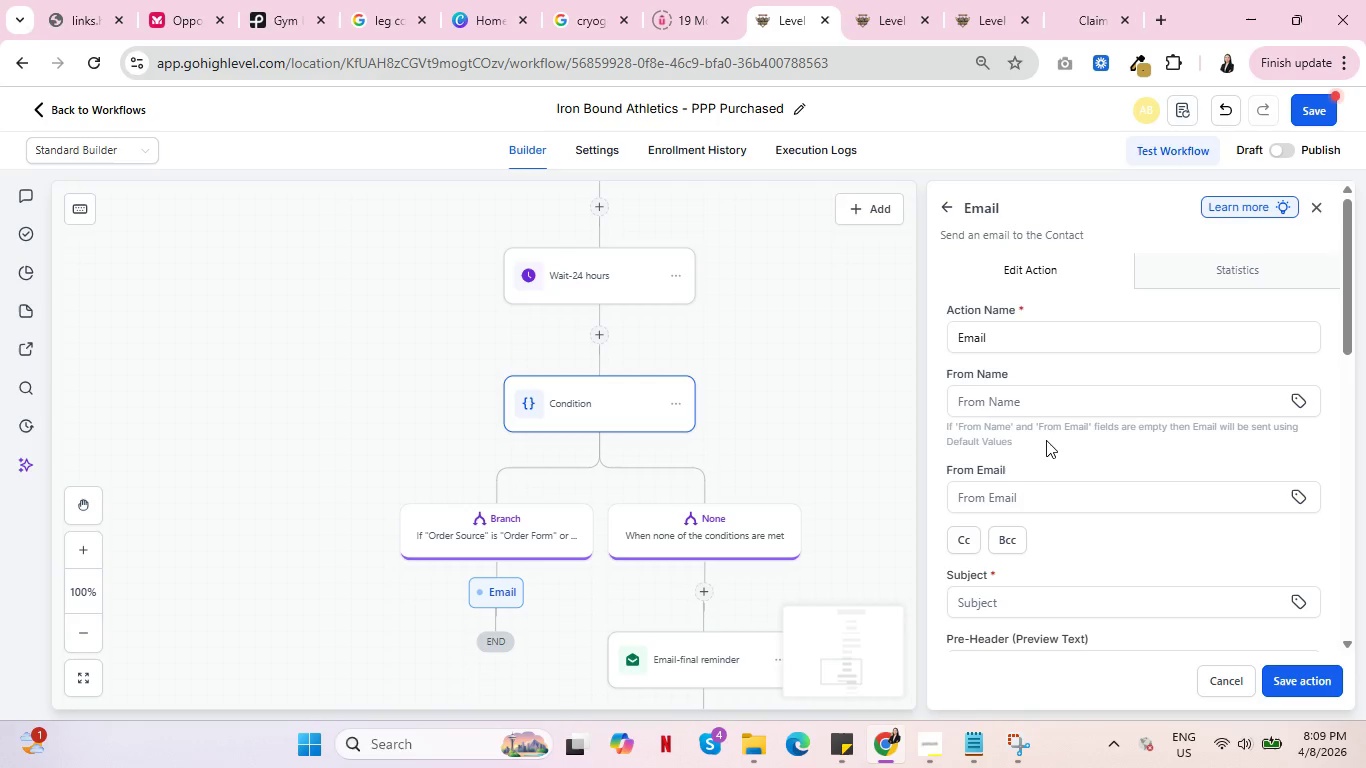 
wait(10.16)
 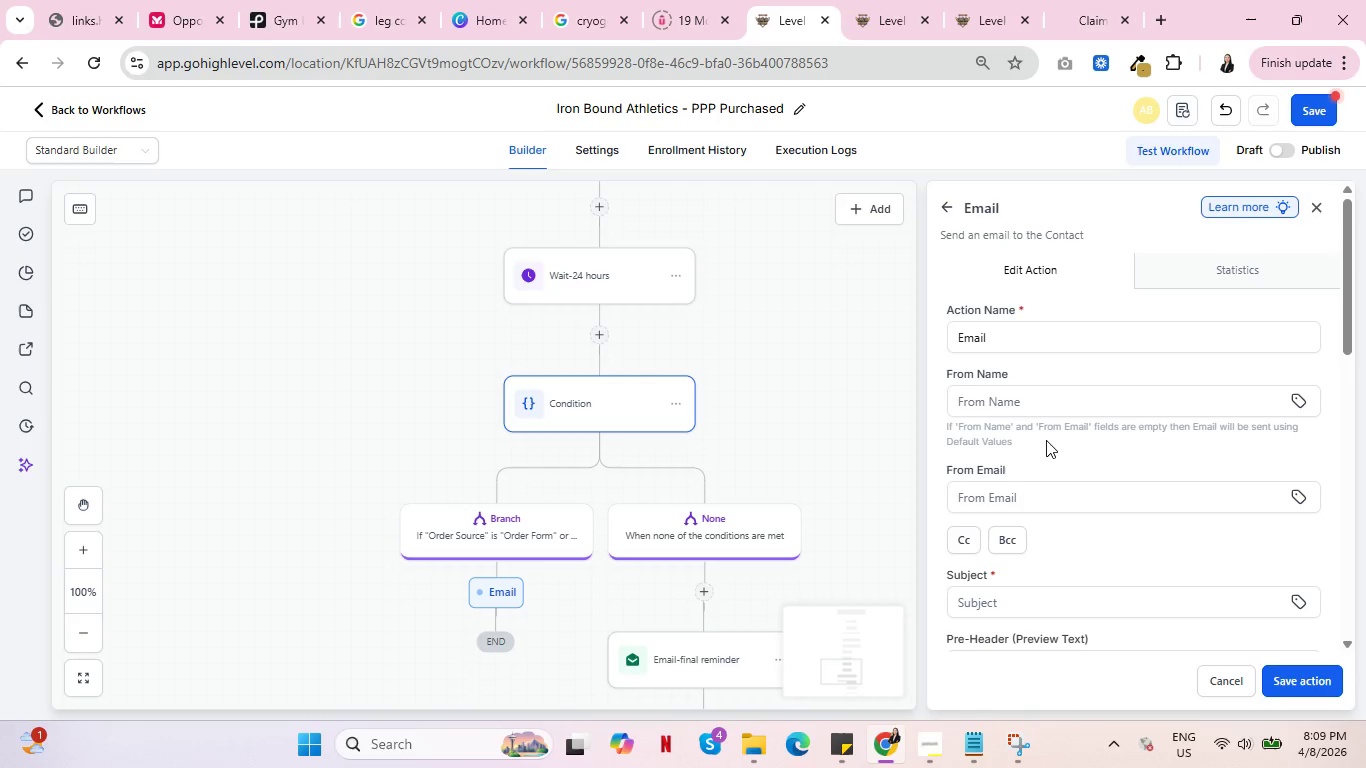 
left_click([921, 739])